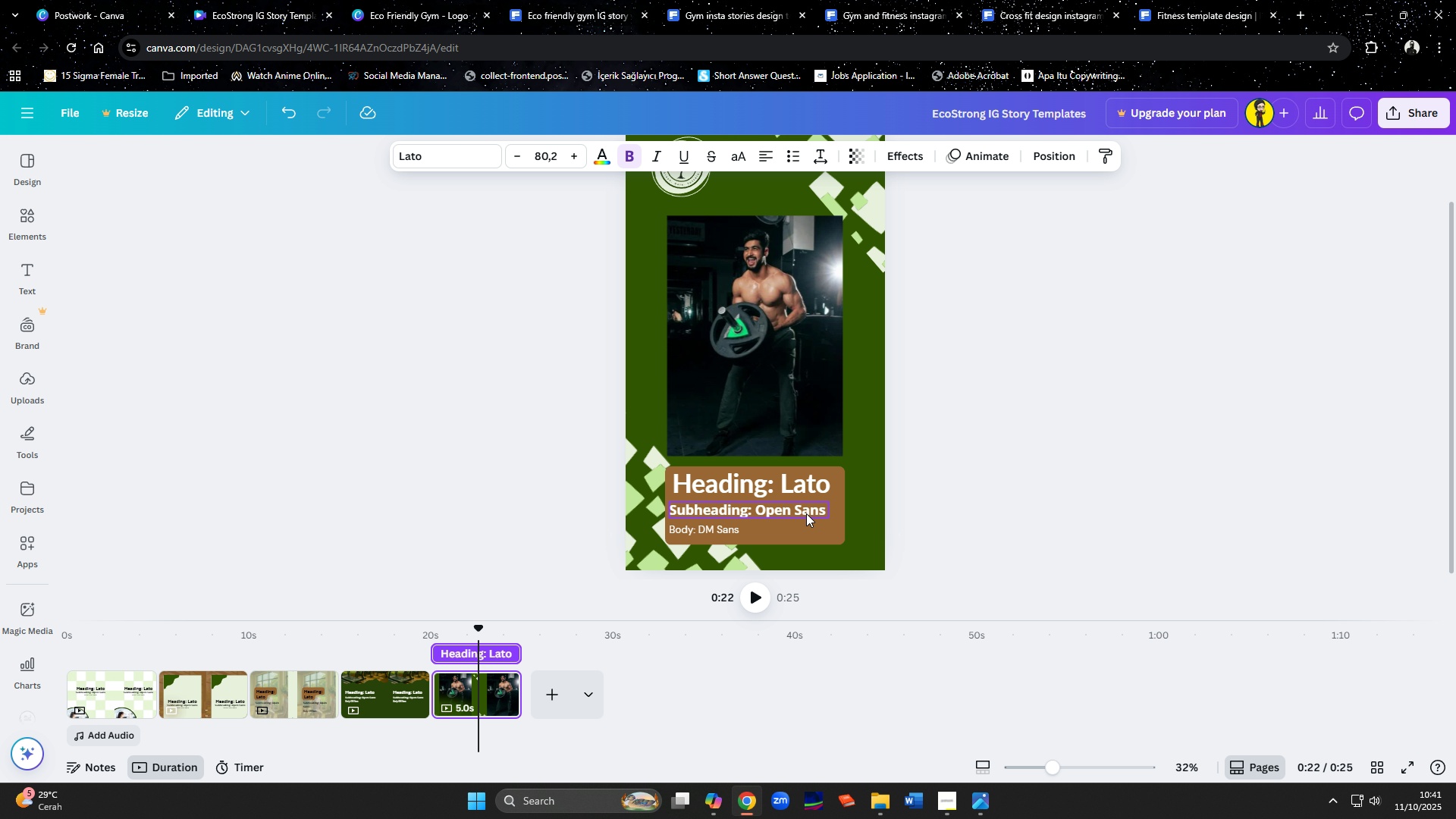 
left_click([806, 513])
 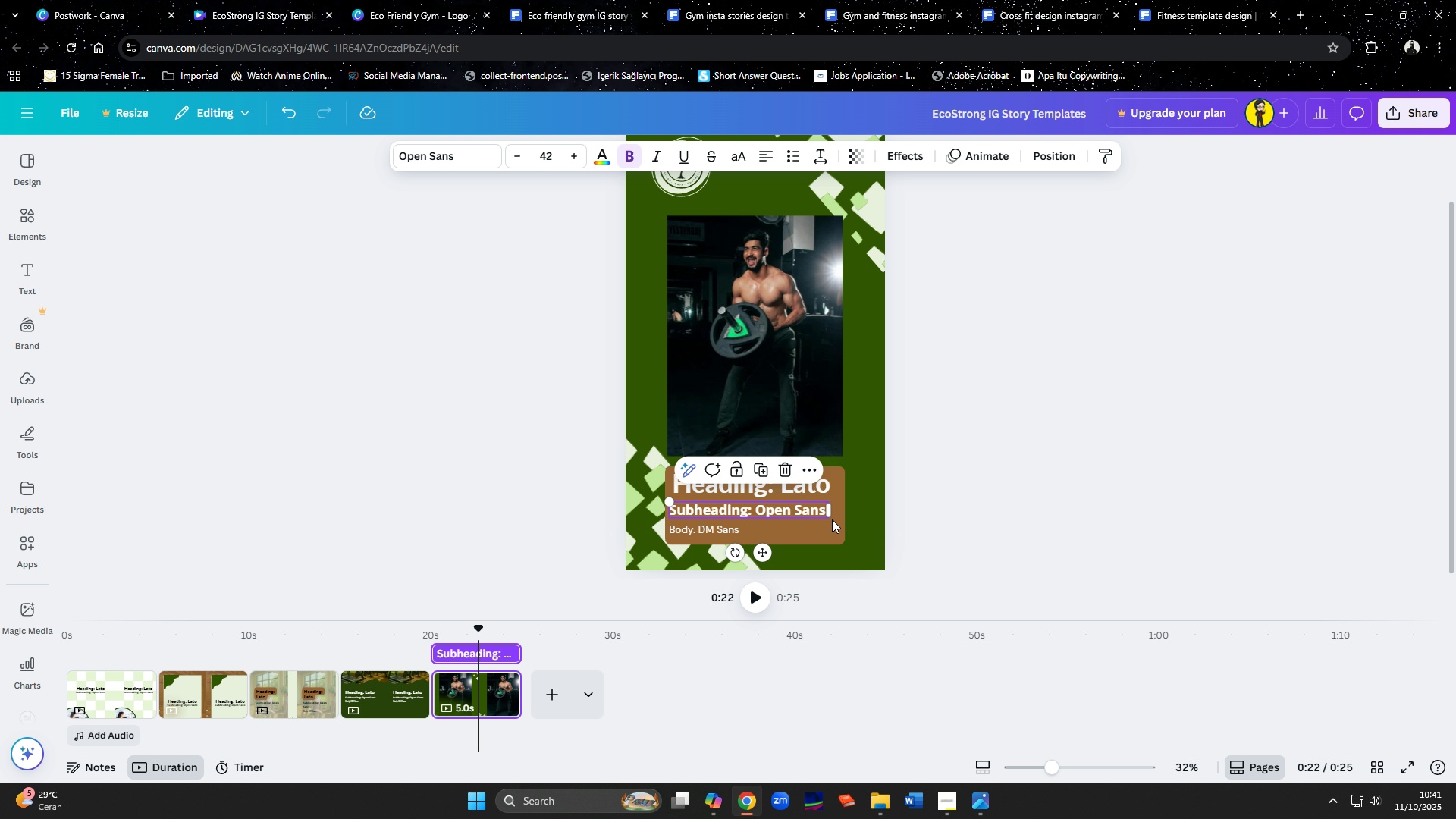 
key(ArrowRight)
 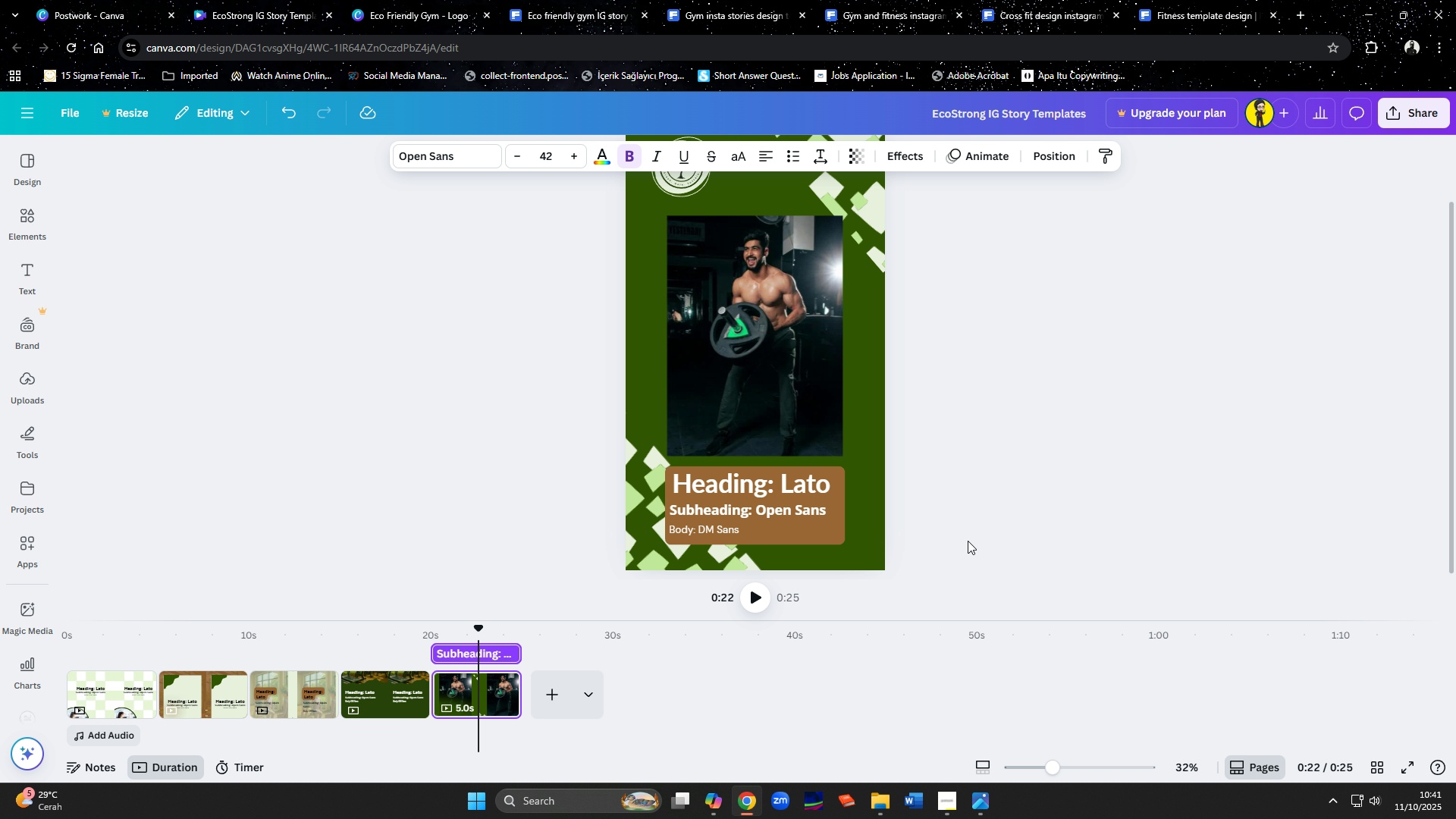 
hold_key(key=ArrowRight, duration=0.78)
 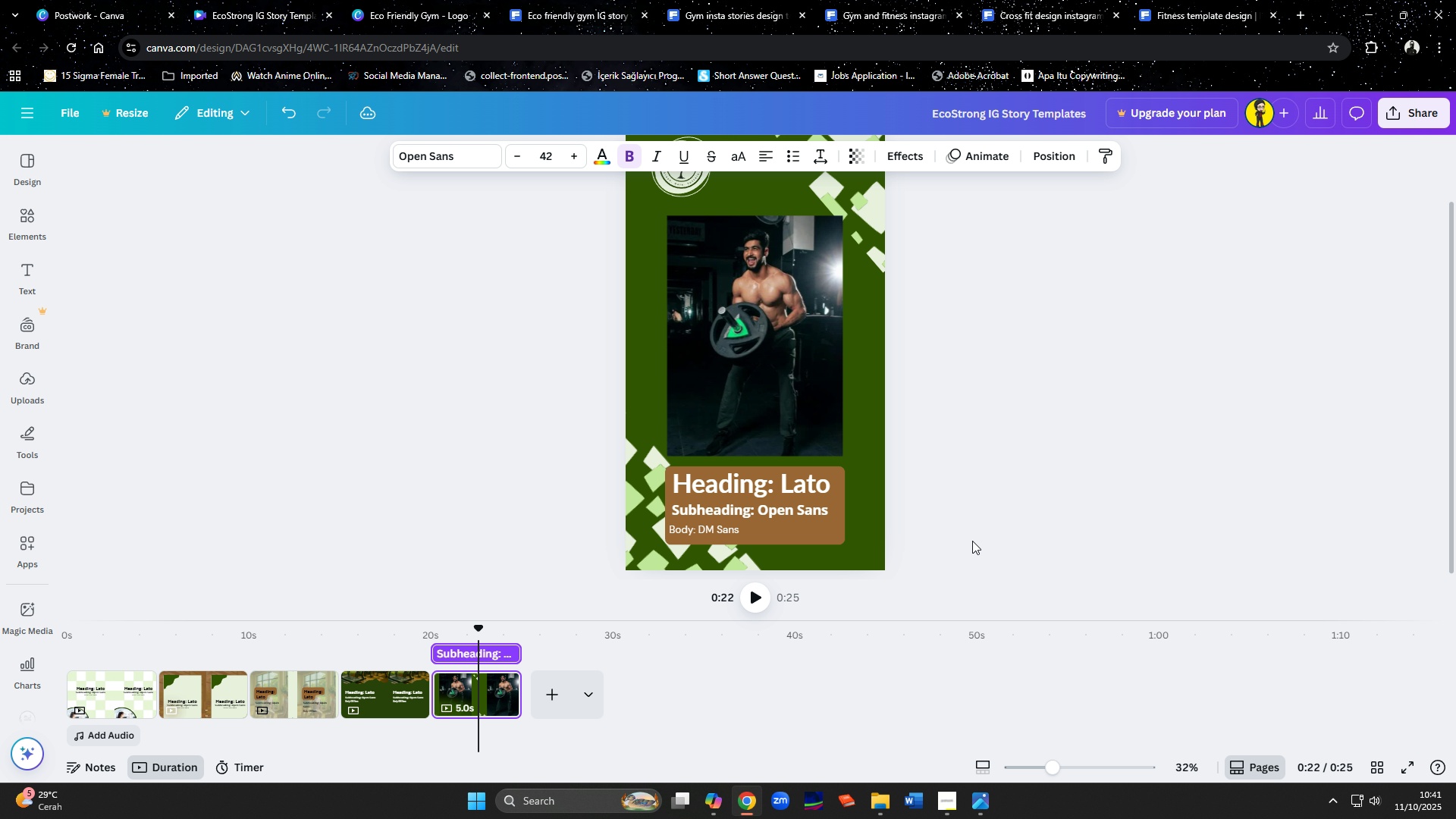 
key(ArrowRight)
 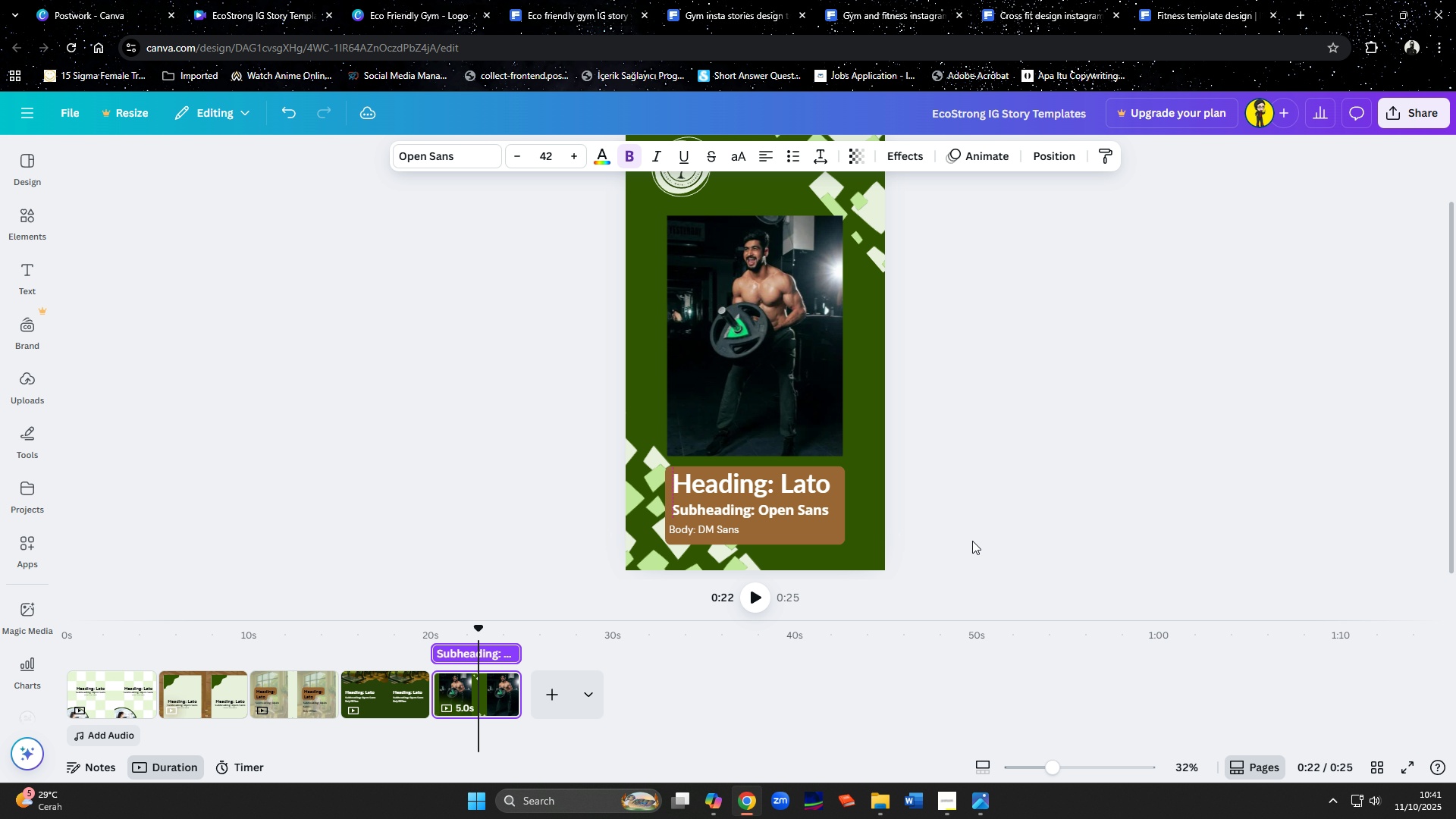 
key(ArrowRight)
 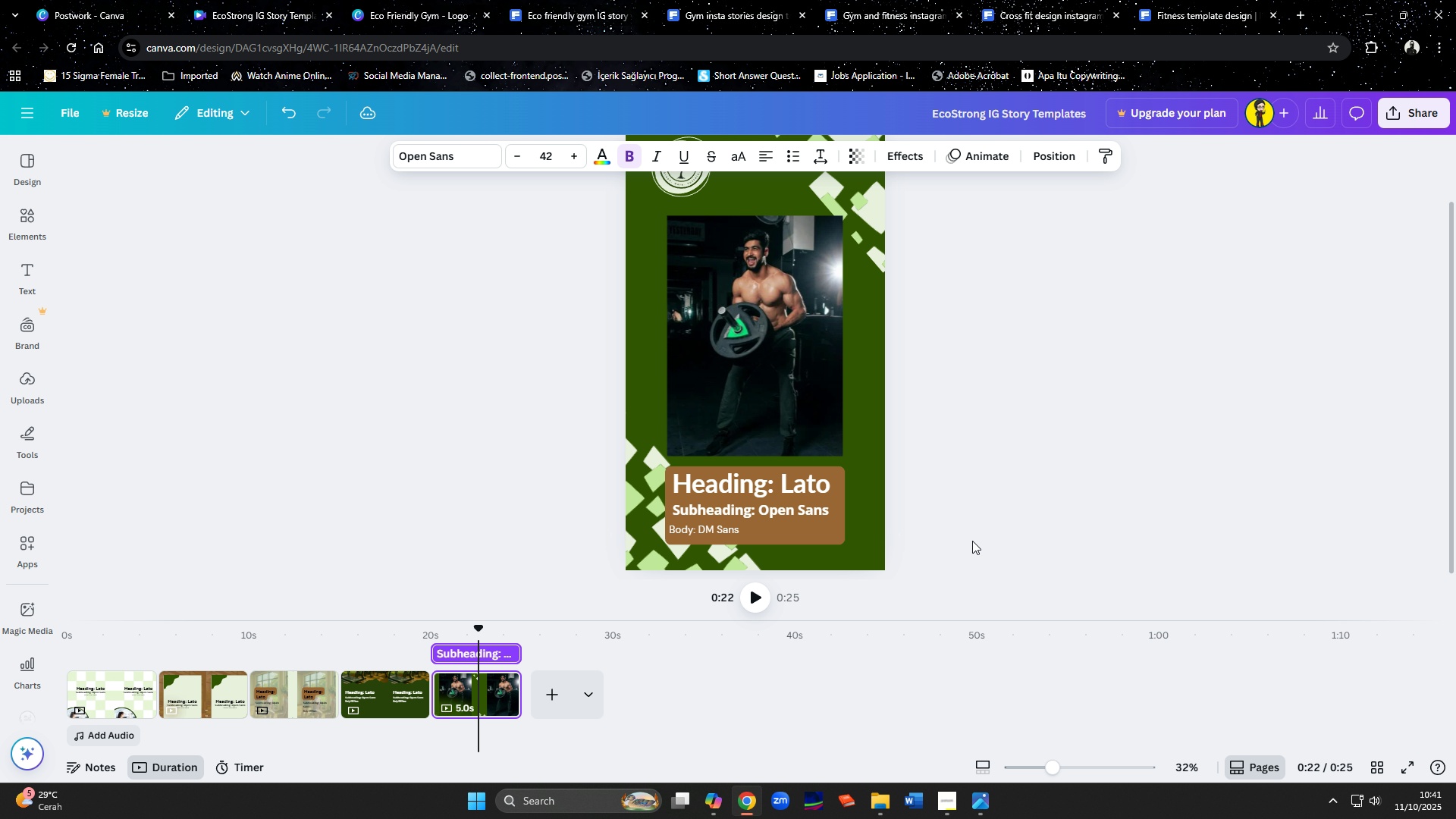 
key(ArrowRight)
 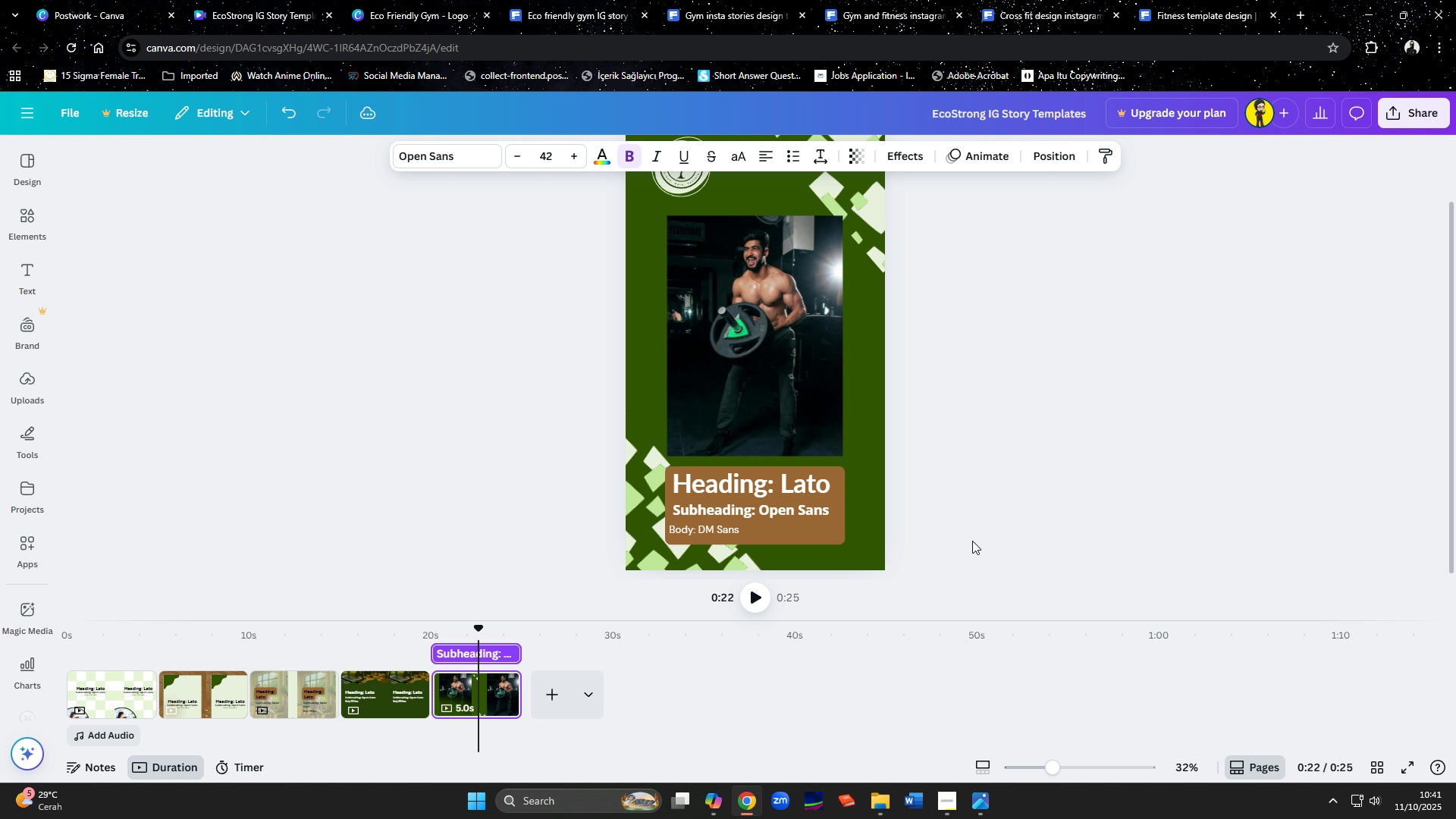 
key(ArrowRight)
 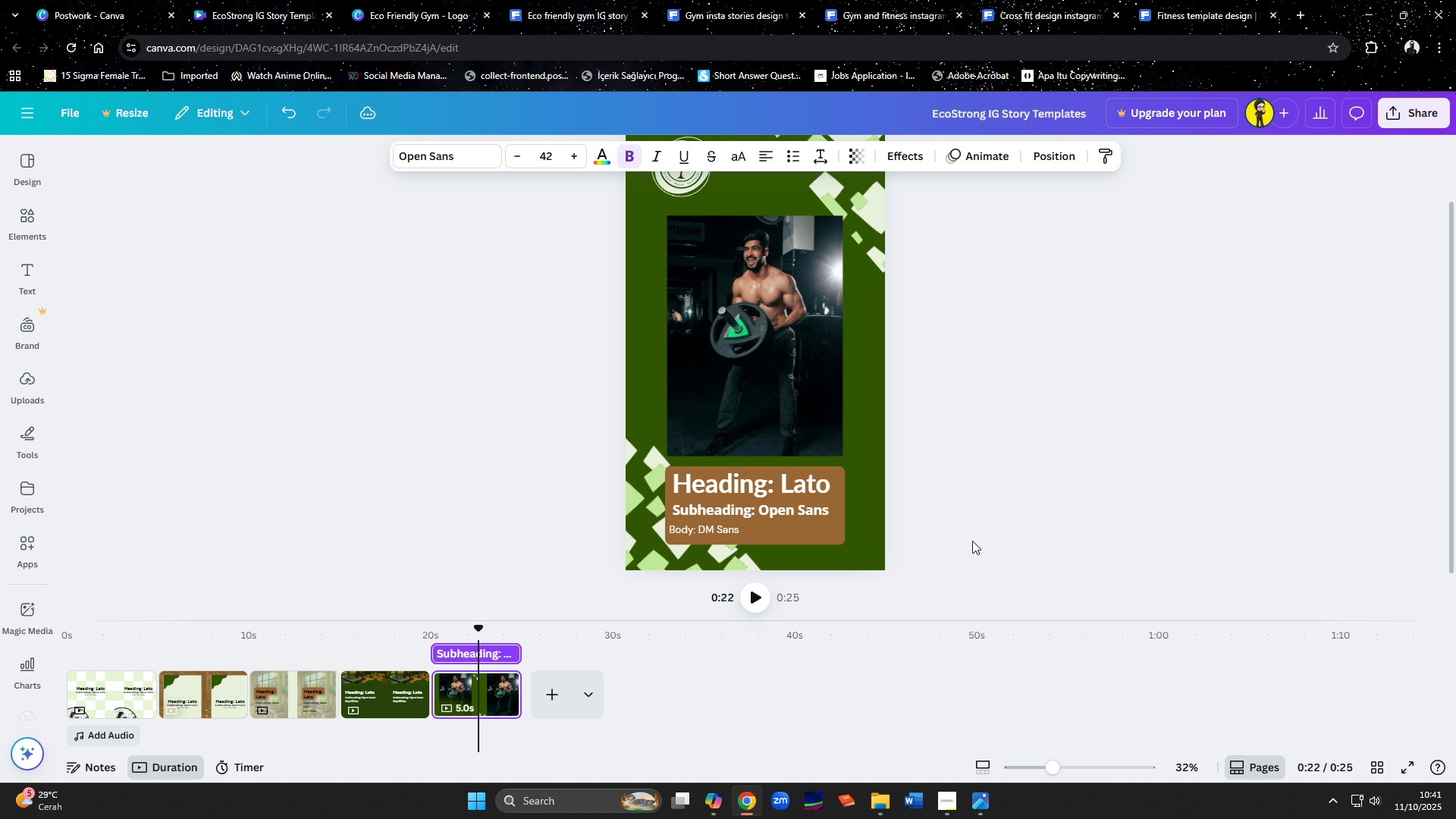 
key(ArrowLeft)
 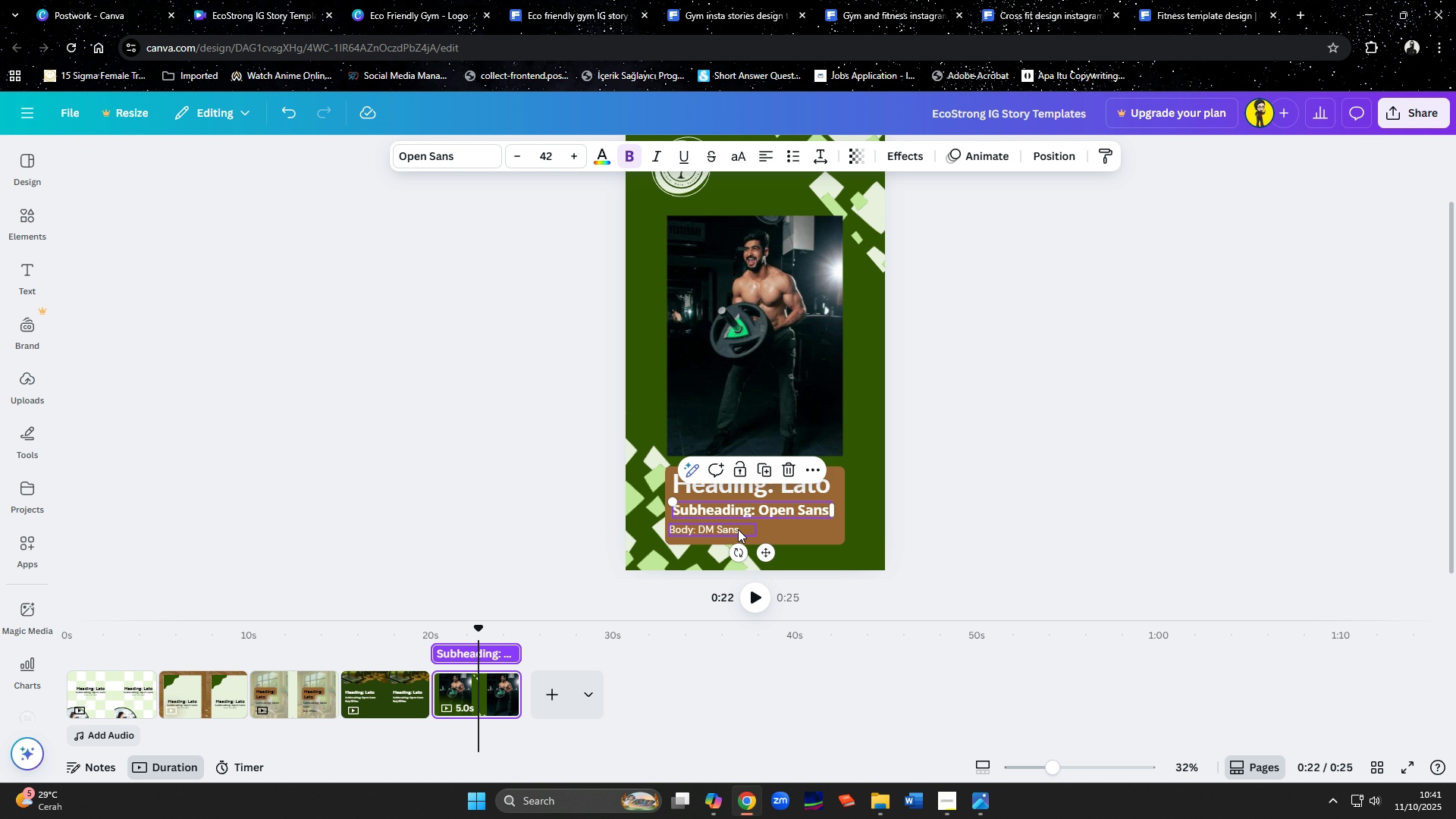 
left_click([738, 529])
 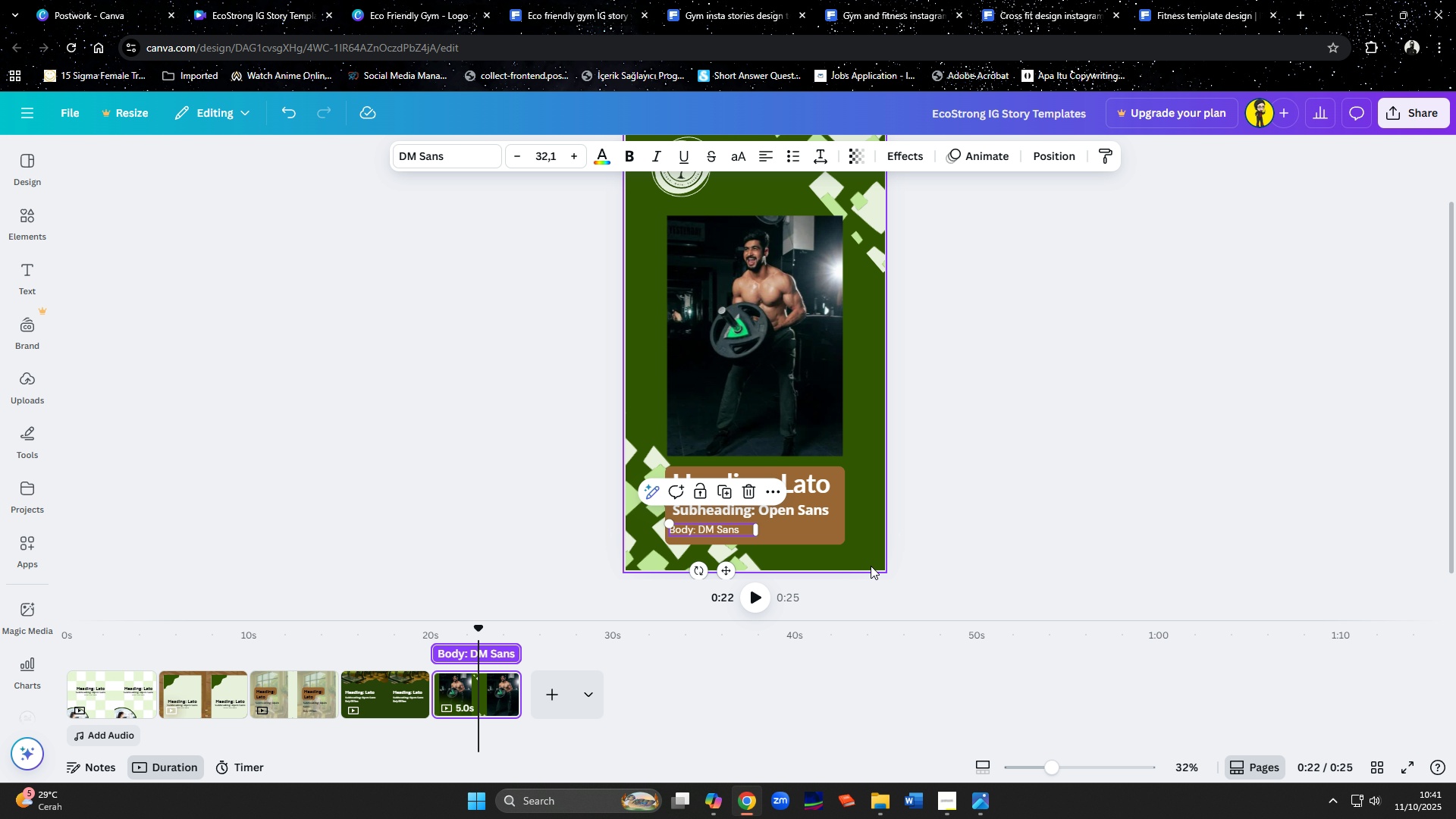 
hold_key(key=ArrowRight, duration=0.9)
 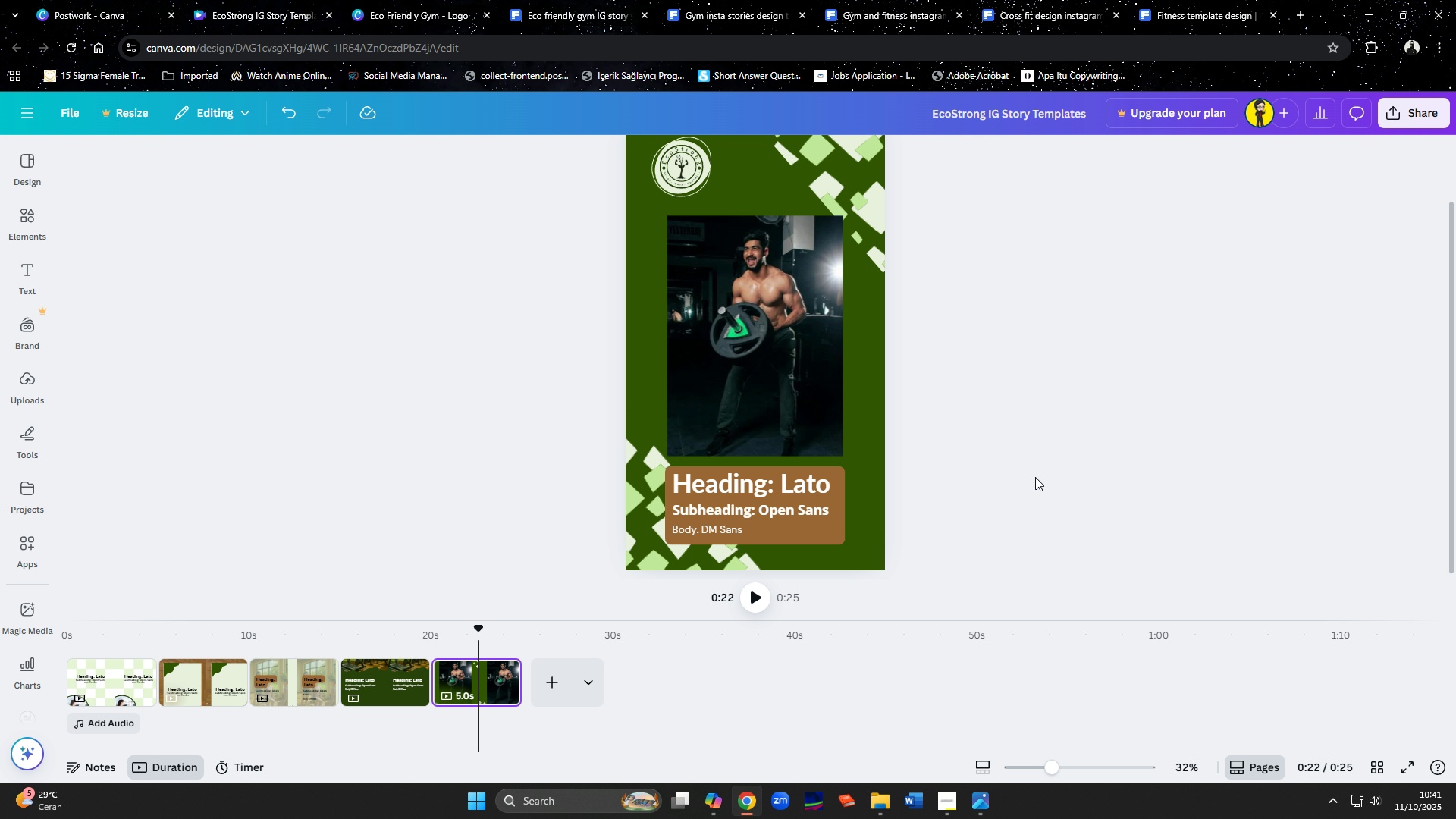 
scroll: coordinate [1035, 477], scroll_direction: up, amount: 2.0
 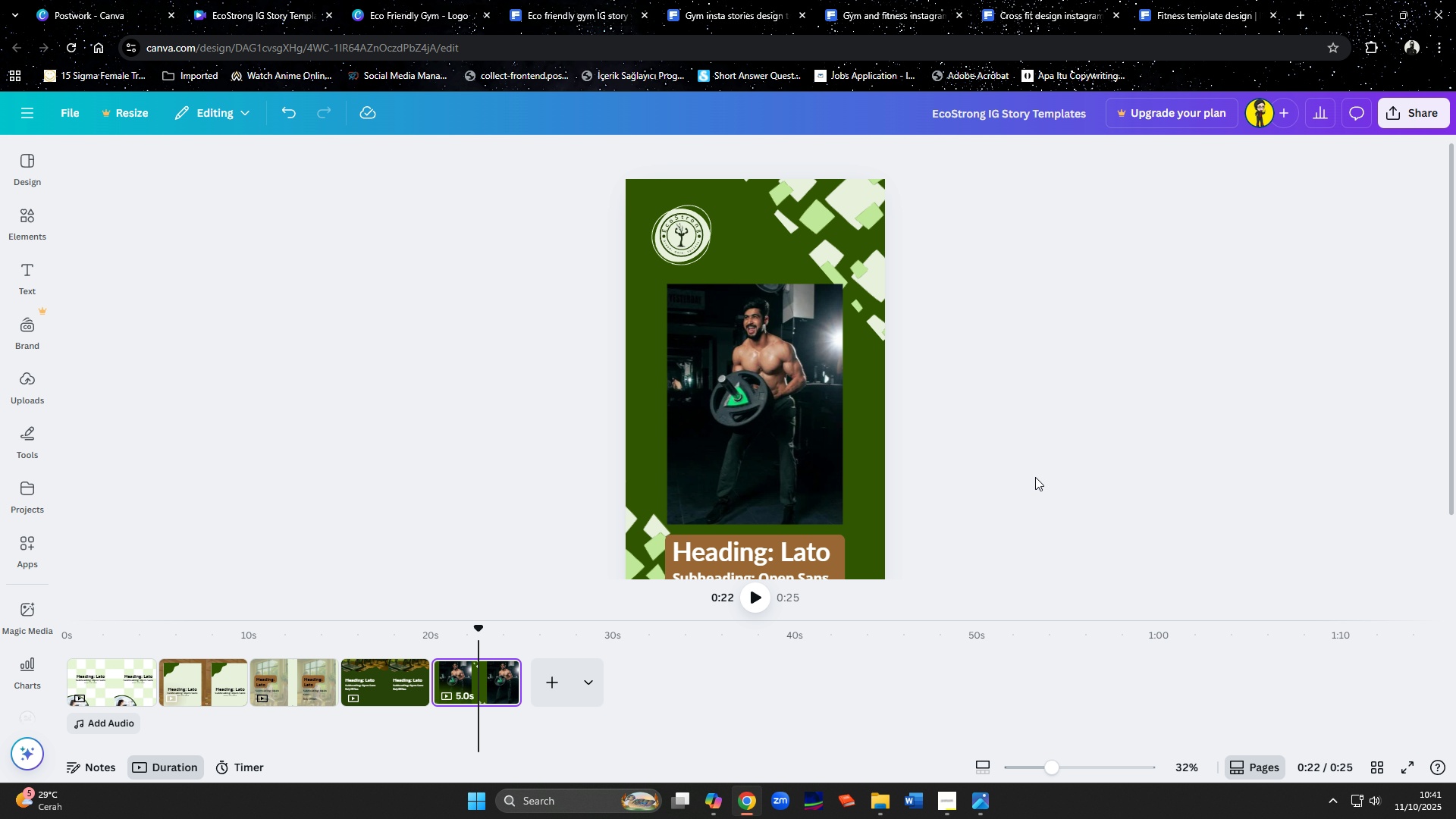 
scroll: coordinate [1035, 477], scroll_direction: down, amount: 2.0
 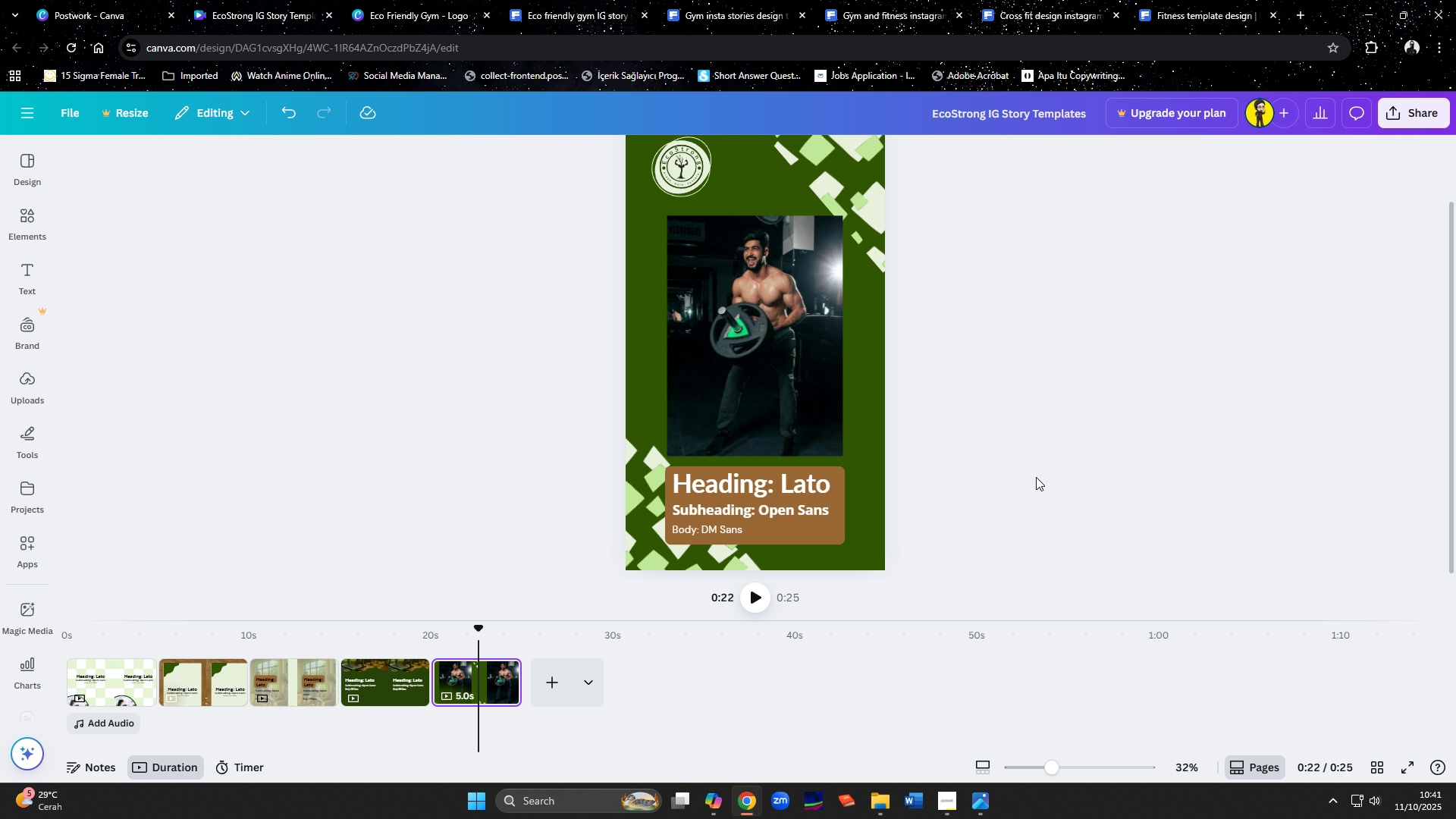 
left_click([1067, 447])
 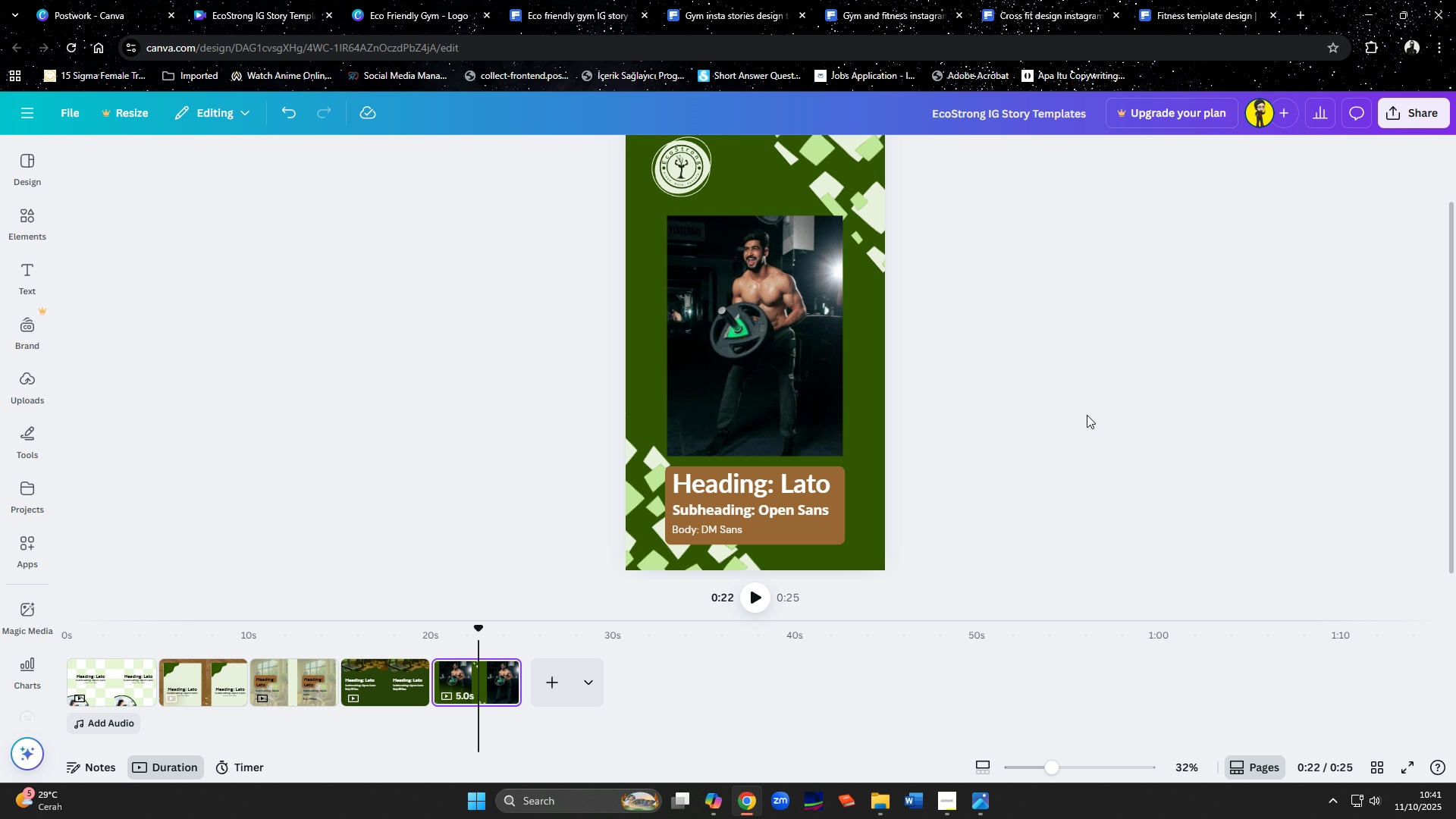 
hold_key(key=ControlLeft, duration=0.76)
scroll: coordinate [1075, 411], scroll_direction: down, amount: 3.0
 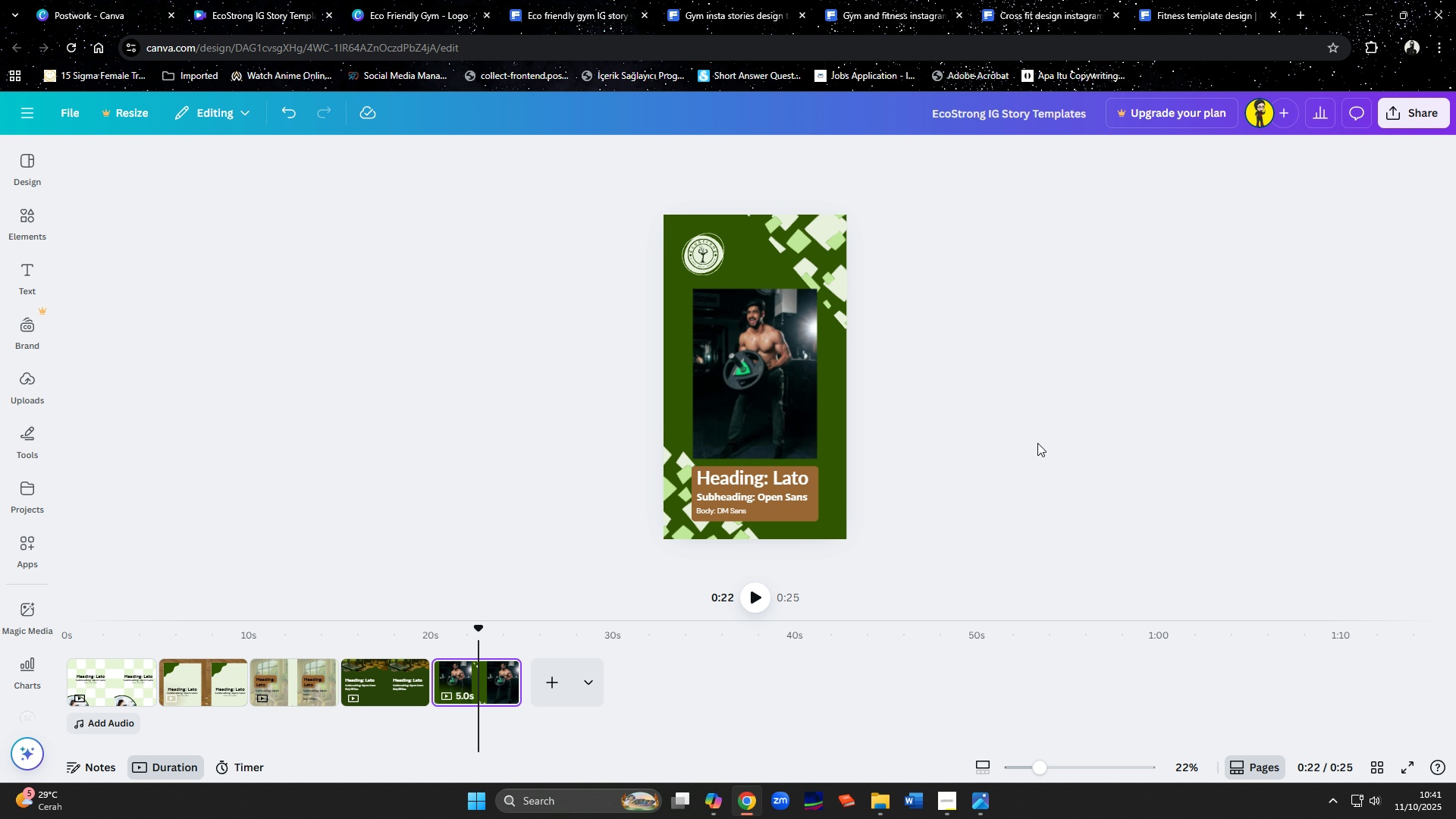 
hold_key(key=ControlLeft, duration=1.5)
scroll: coordinate [938, 421], scroll_direction: down, amount: 1.0
 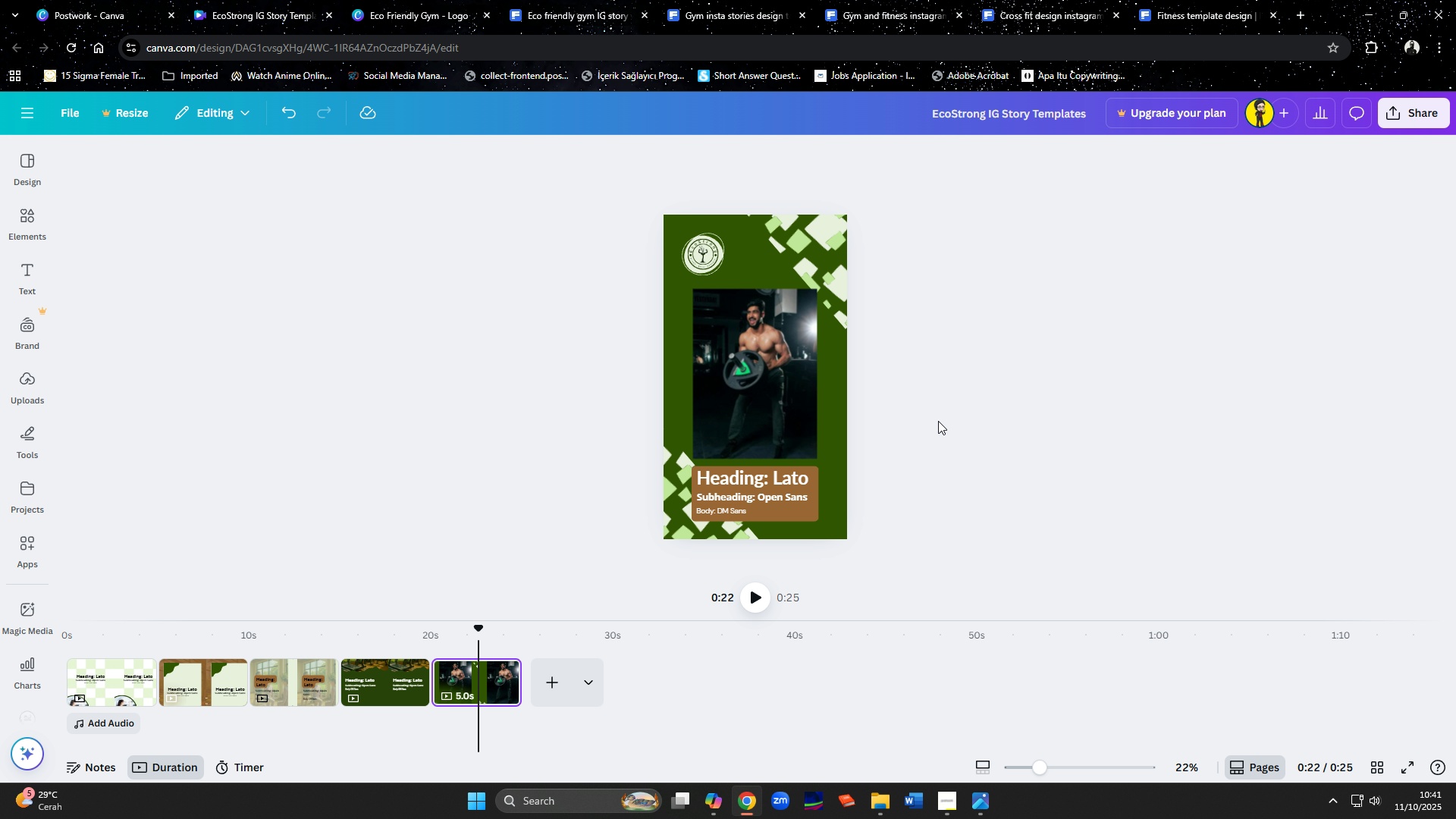 
scroll: coordinate [938, 421], scroll_direction: up, amount: 1.0
 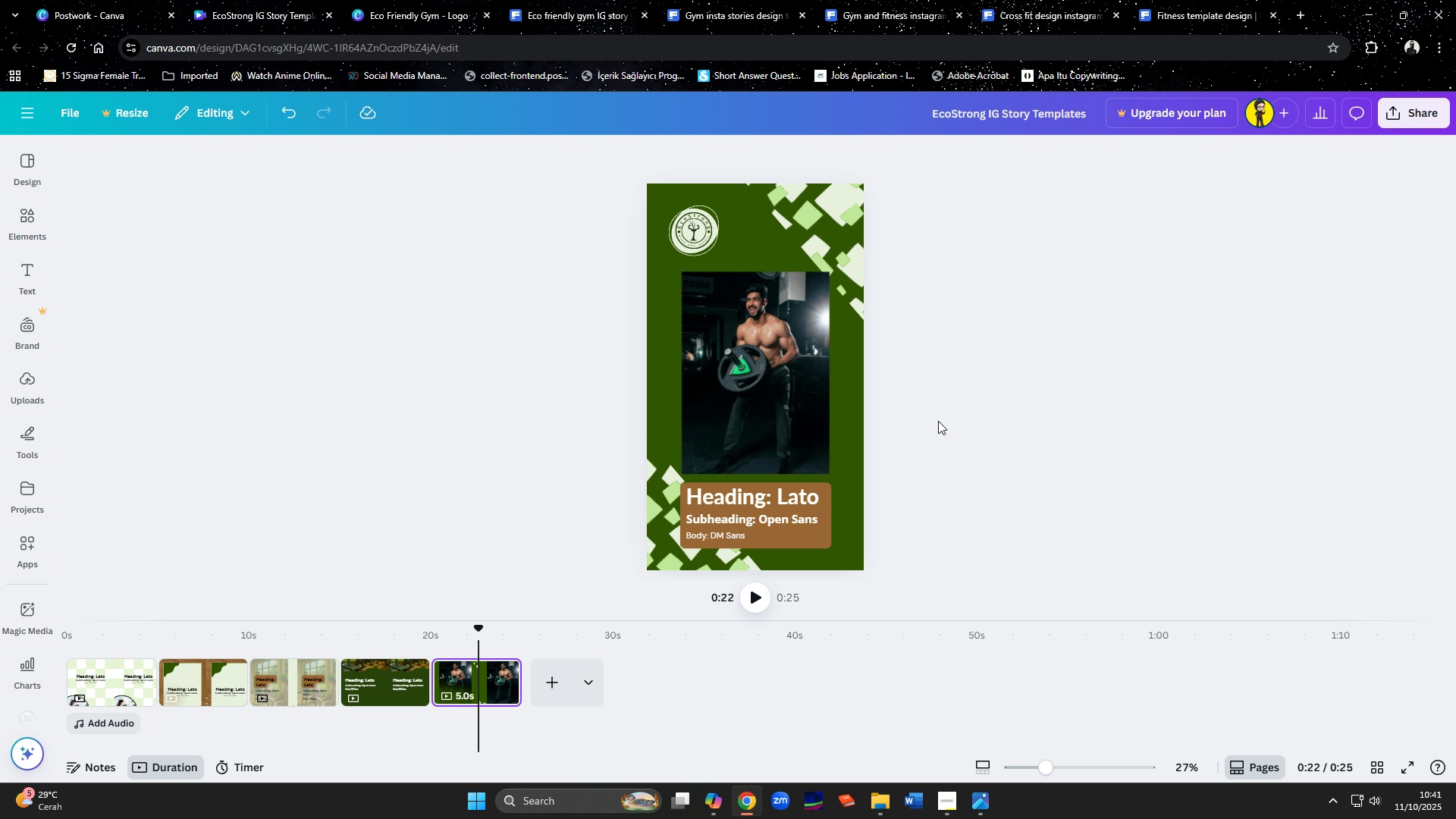 
hold_key(key=ControlLeft, duration=0.43)
 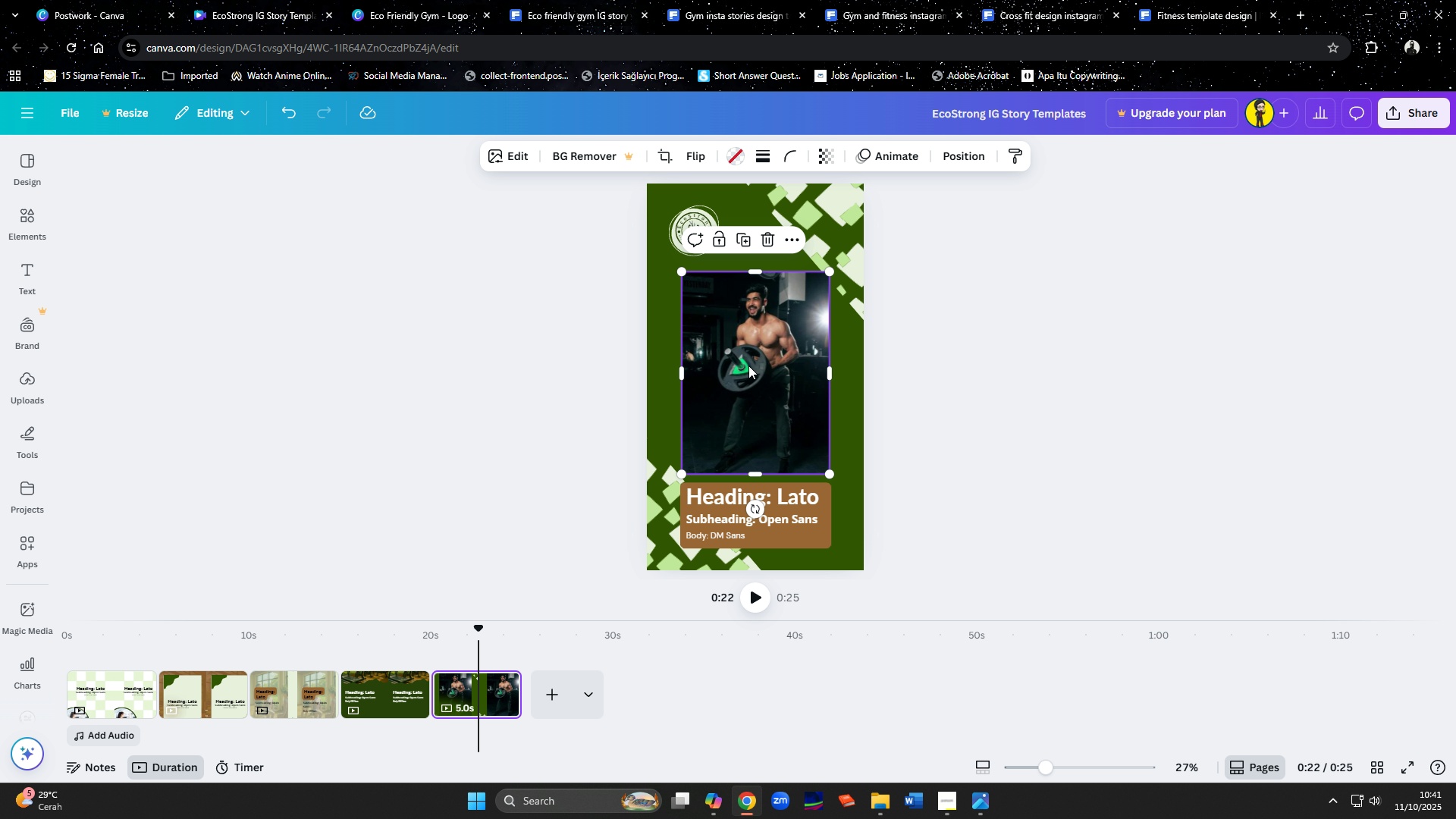 
left_click([748, 366])
 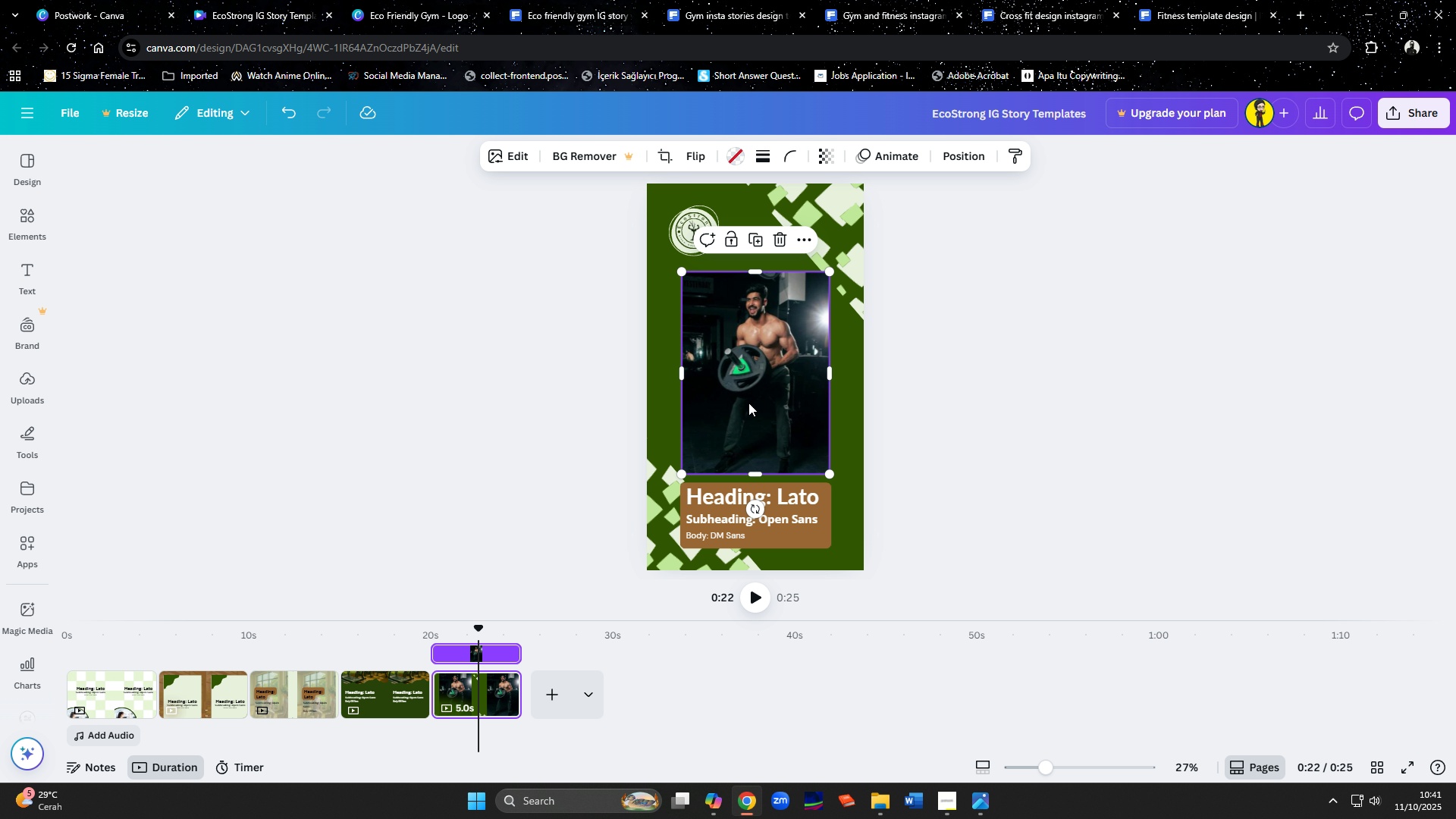 
hold_key(key=ShiftLeft, duration=1.54)
left_click([753, 493])
 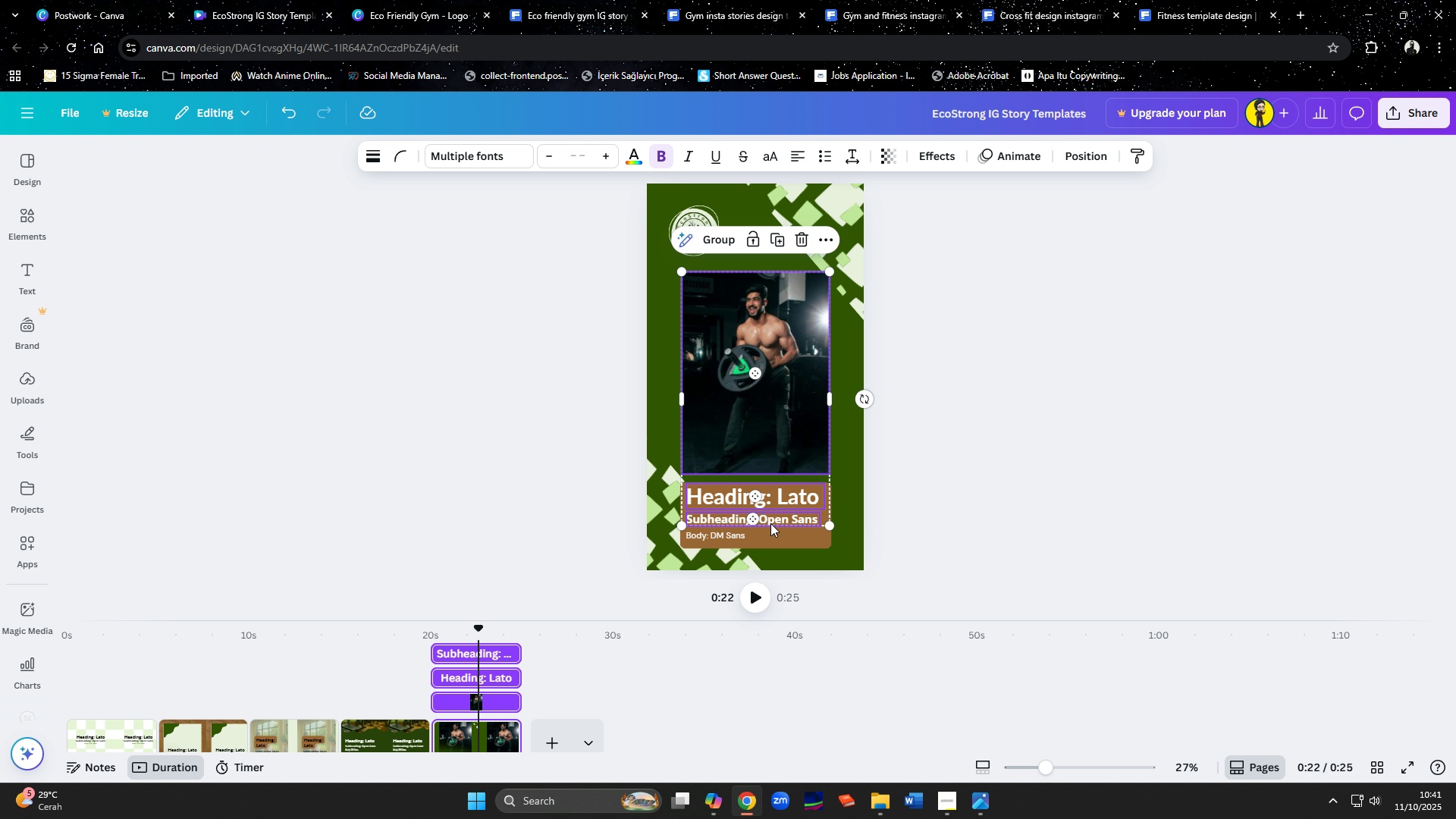 
hold_key(key=ShiftLeft, duration=1.51)
left_click([770, 523])
 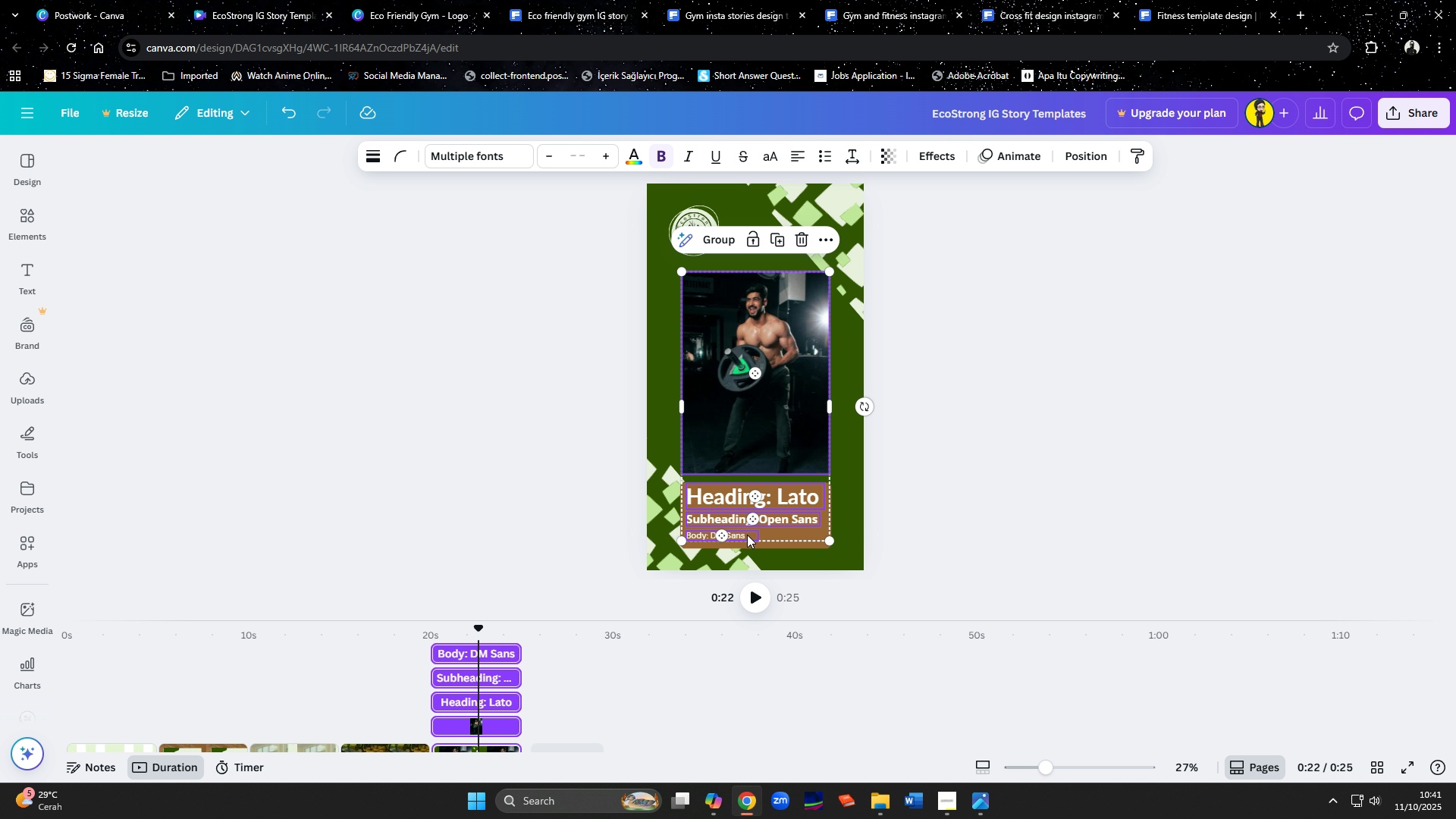 
left_click([747, 535])
 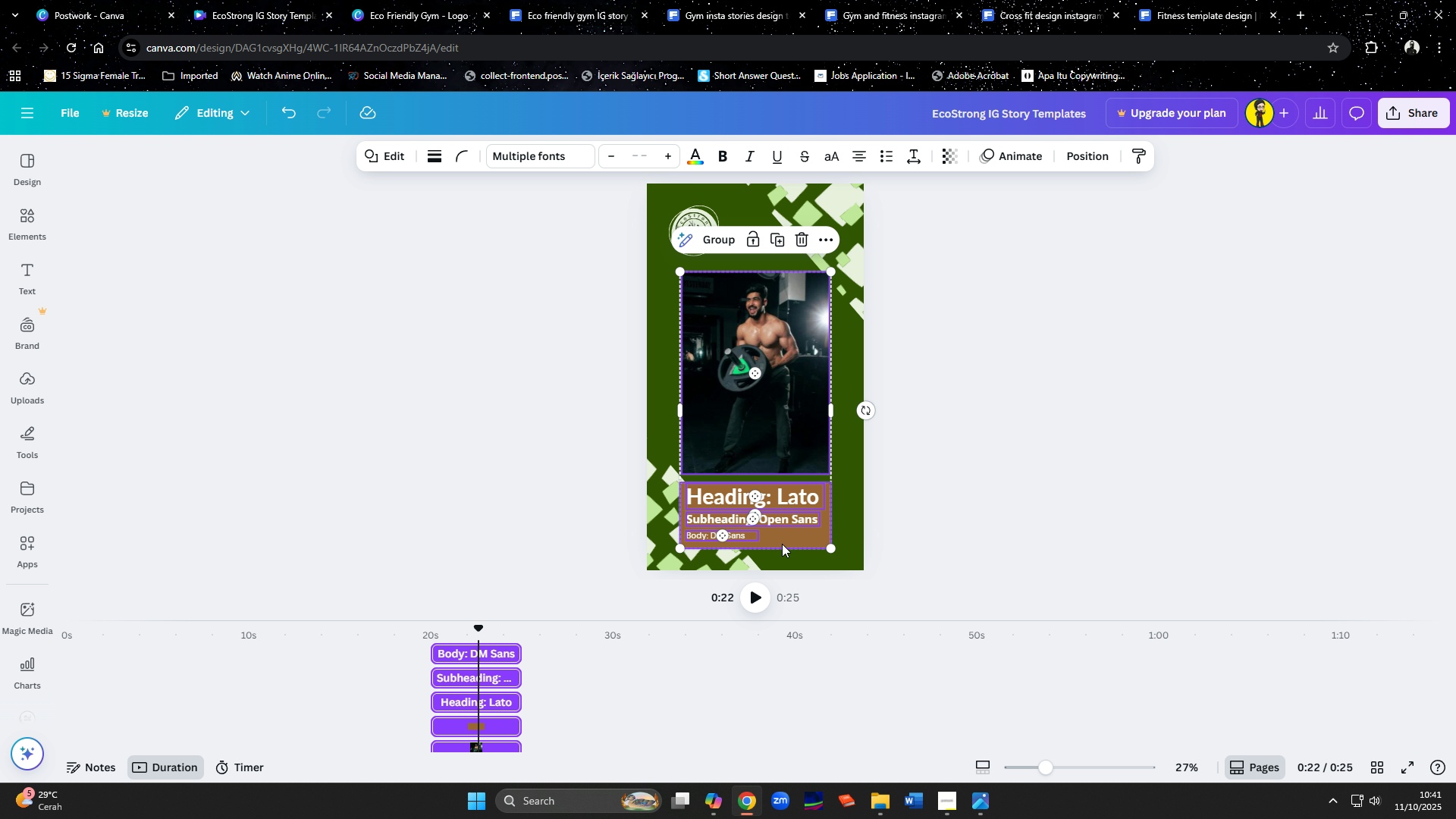 
left_click([782, 544])
 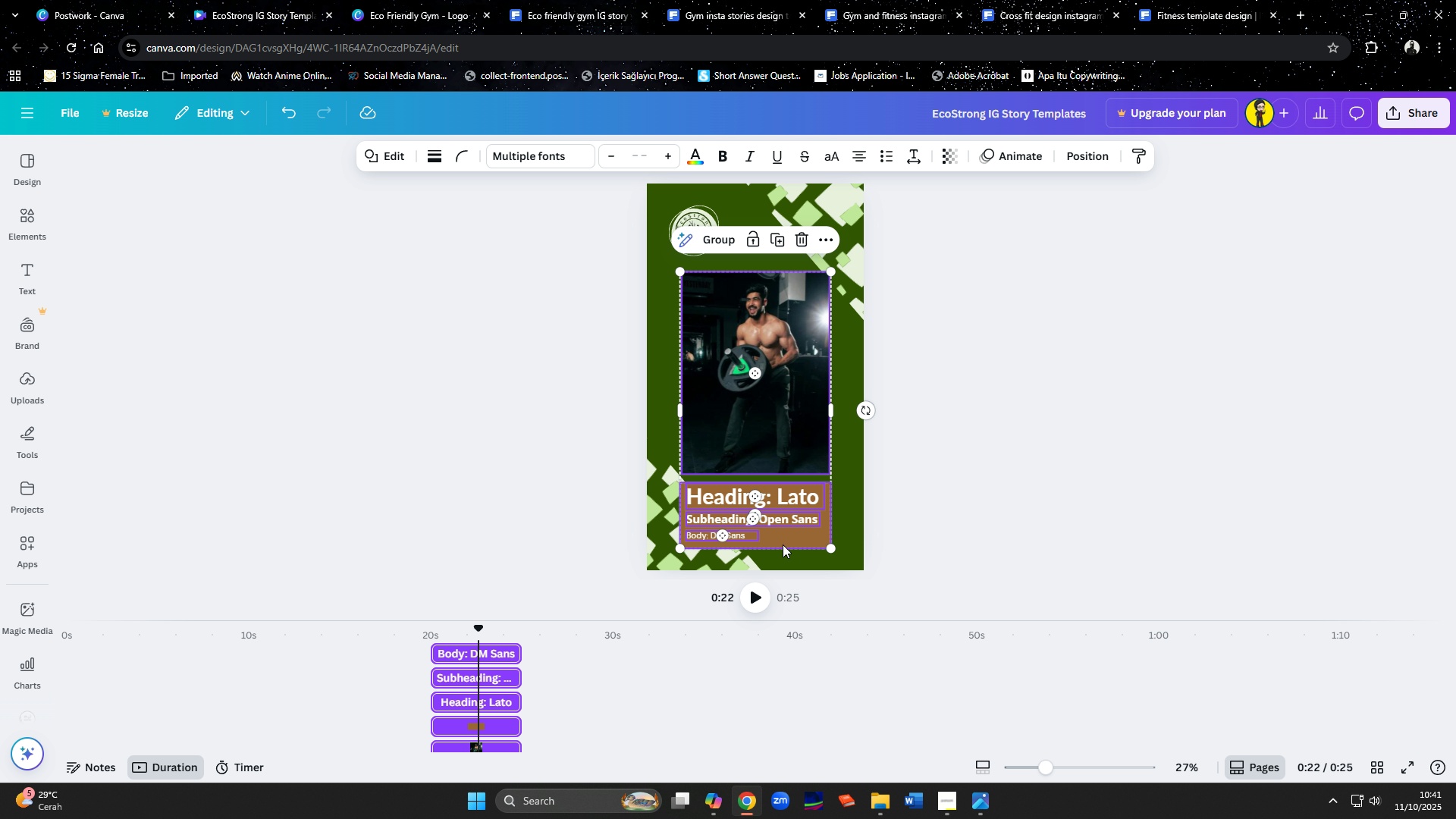 
key(Shift+ShiftLeft)
 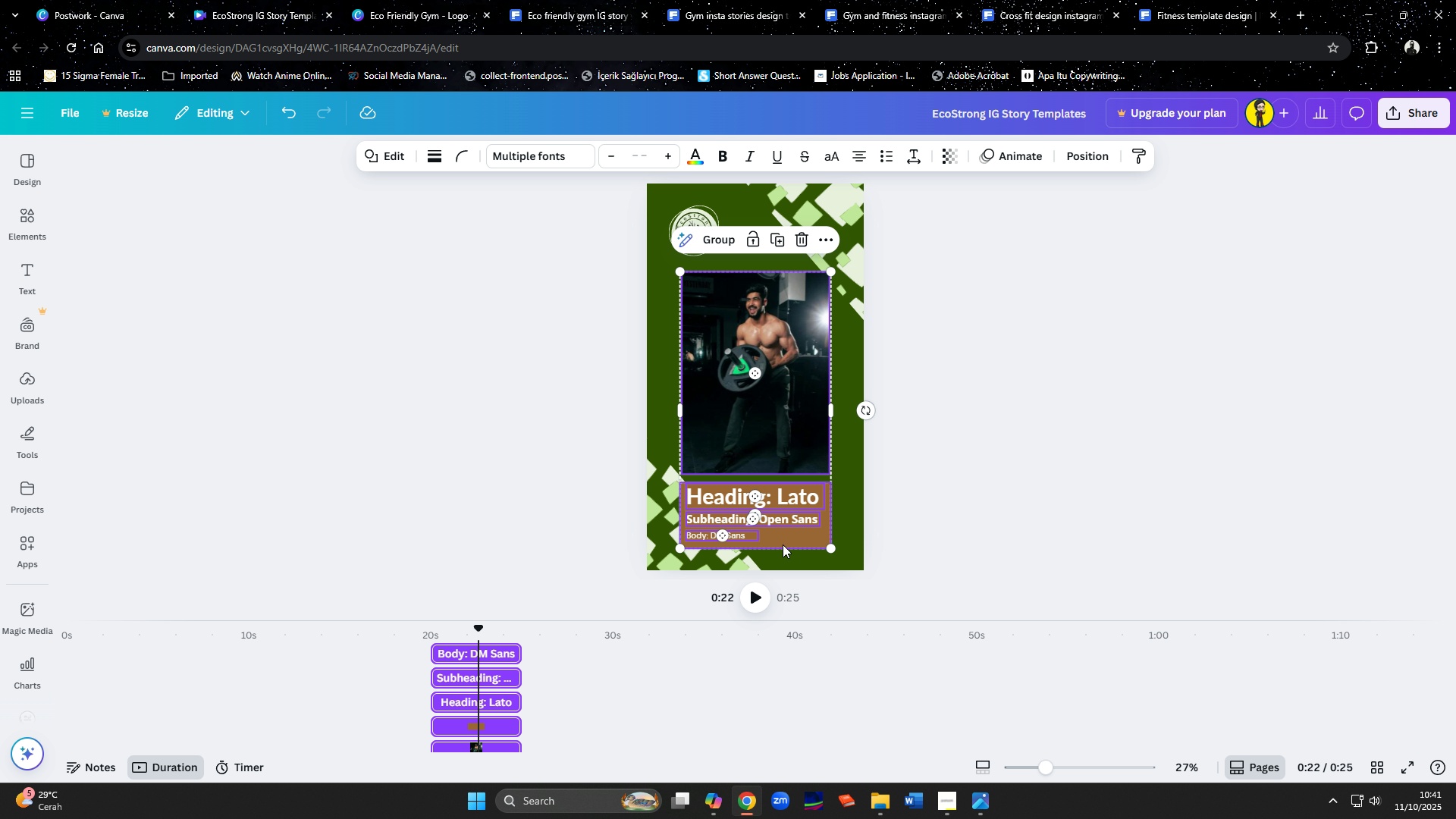 
key(Shift+ShiftLeft)
 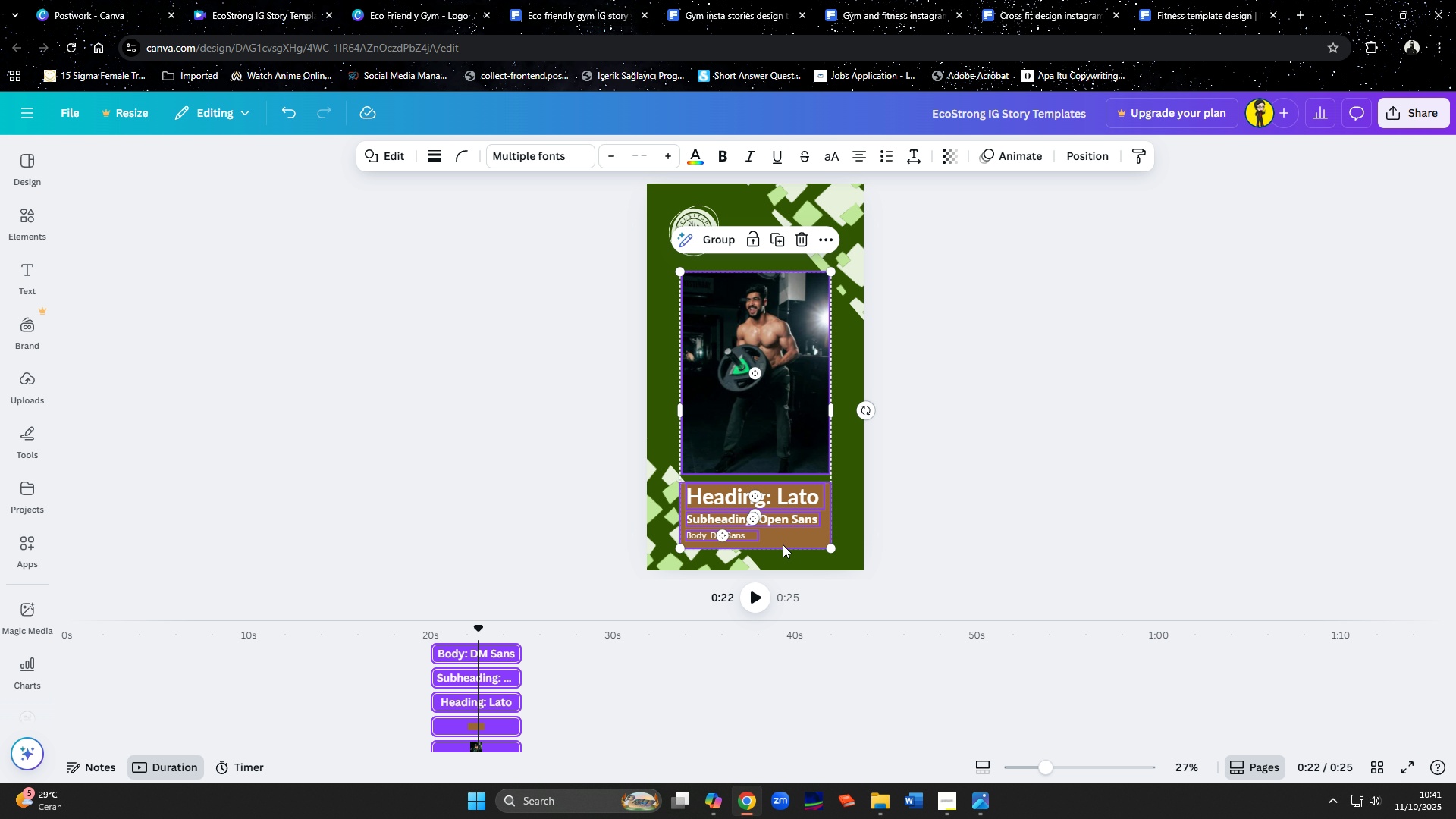 
key(Shift+ShiftLeft)
 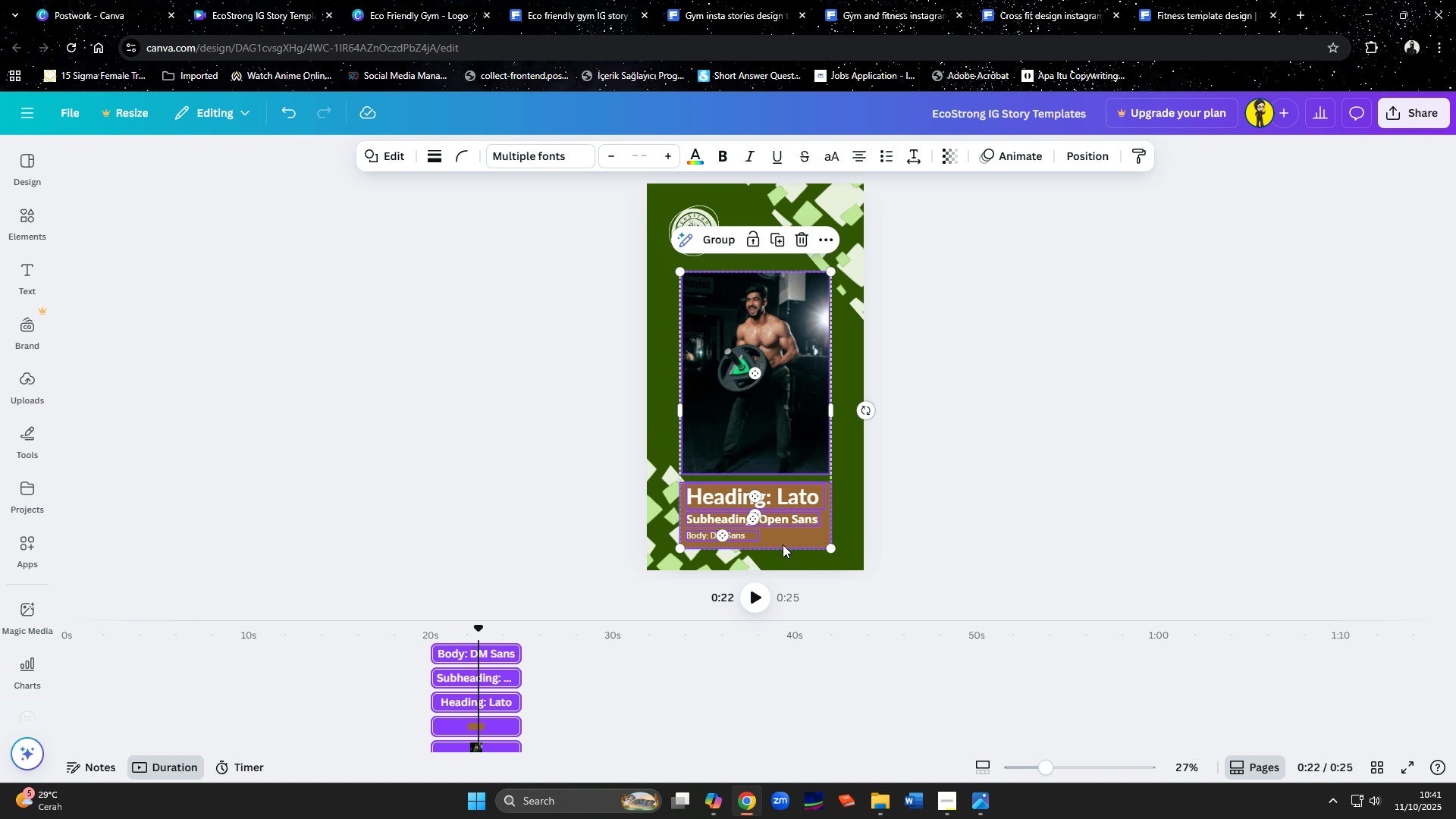 
key(Shift+ShiftLeft)
 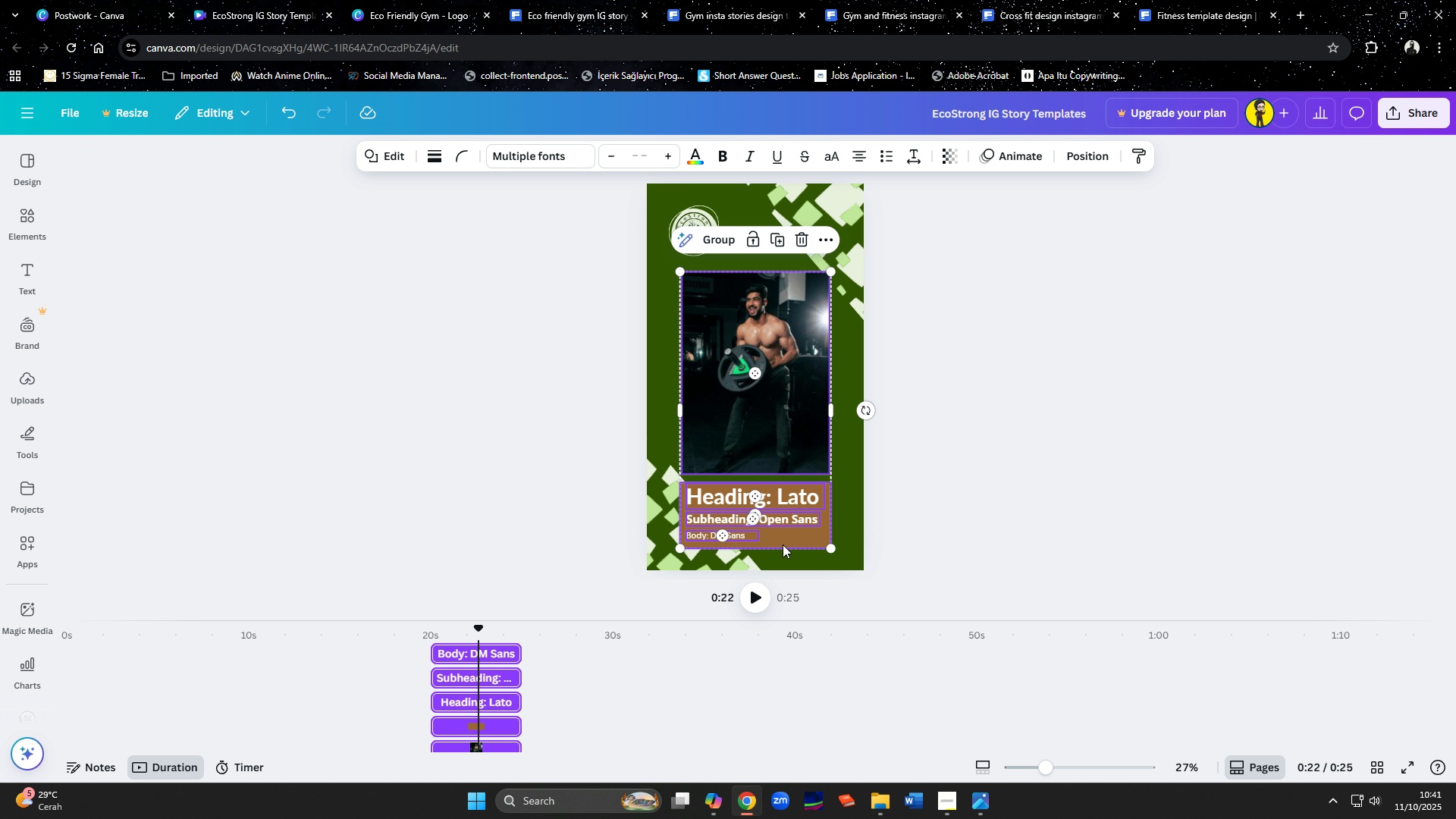 
key(Shift+ShiftLeft)
 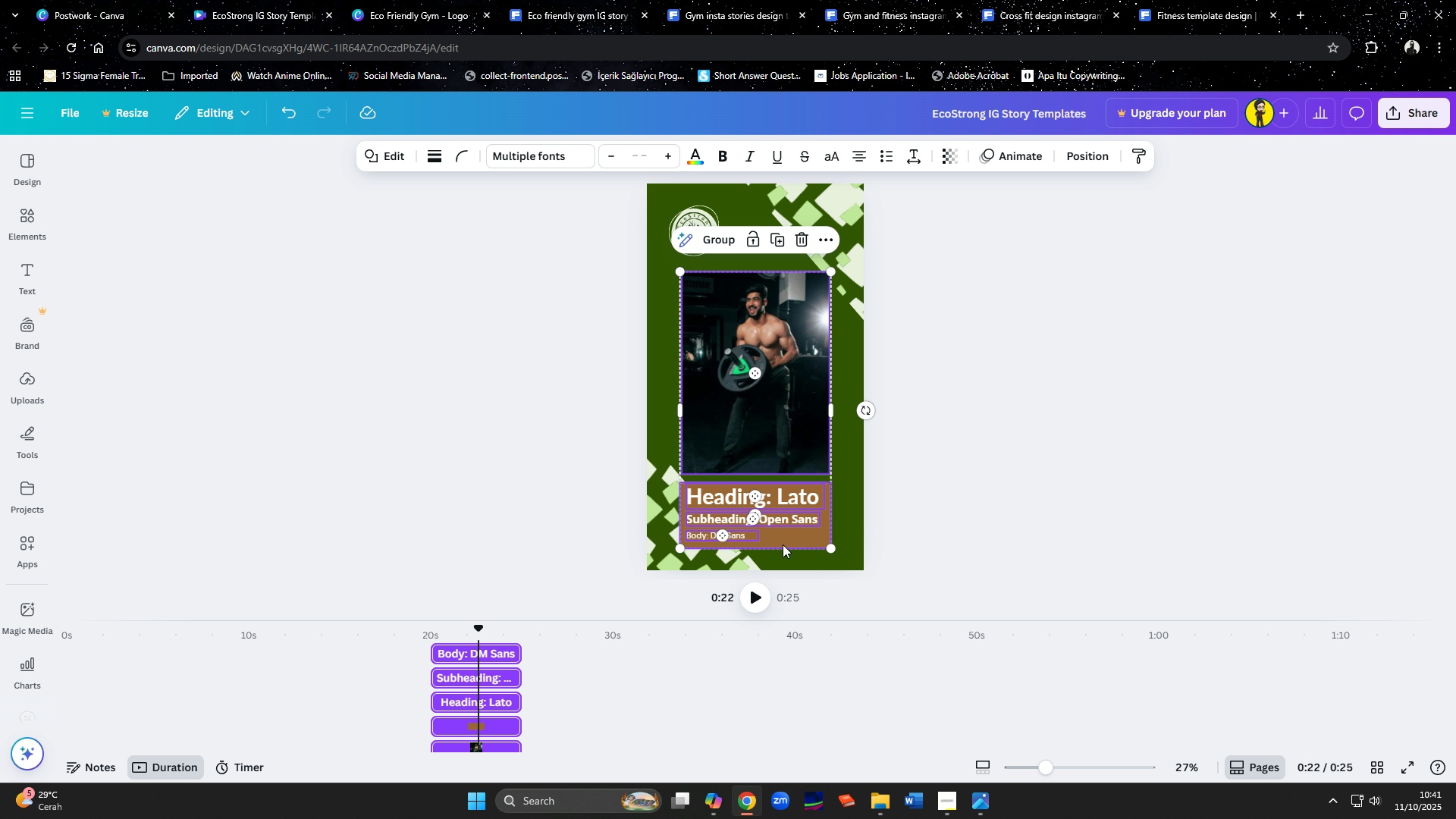 
key(Shift+ShiftLeft)
 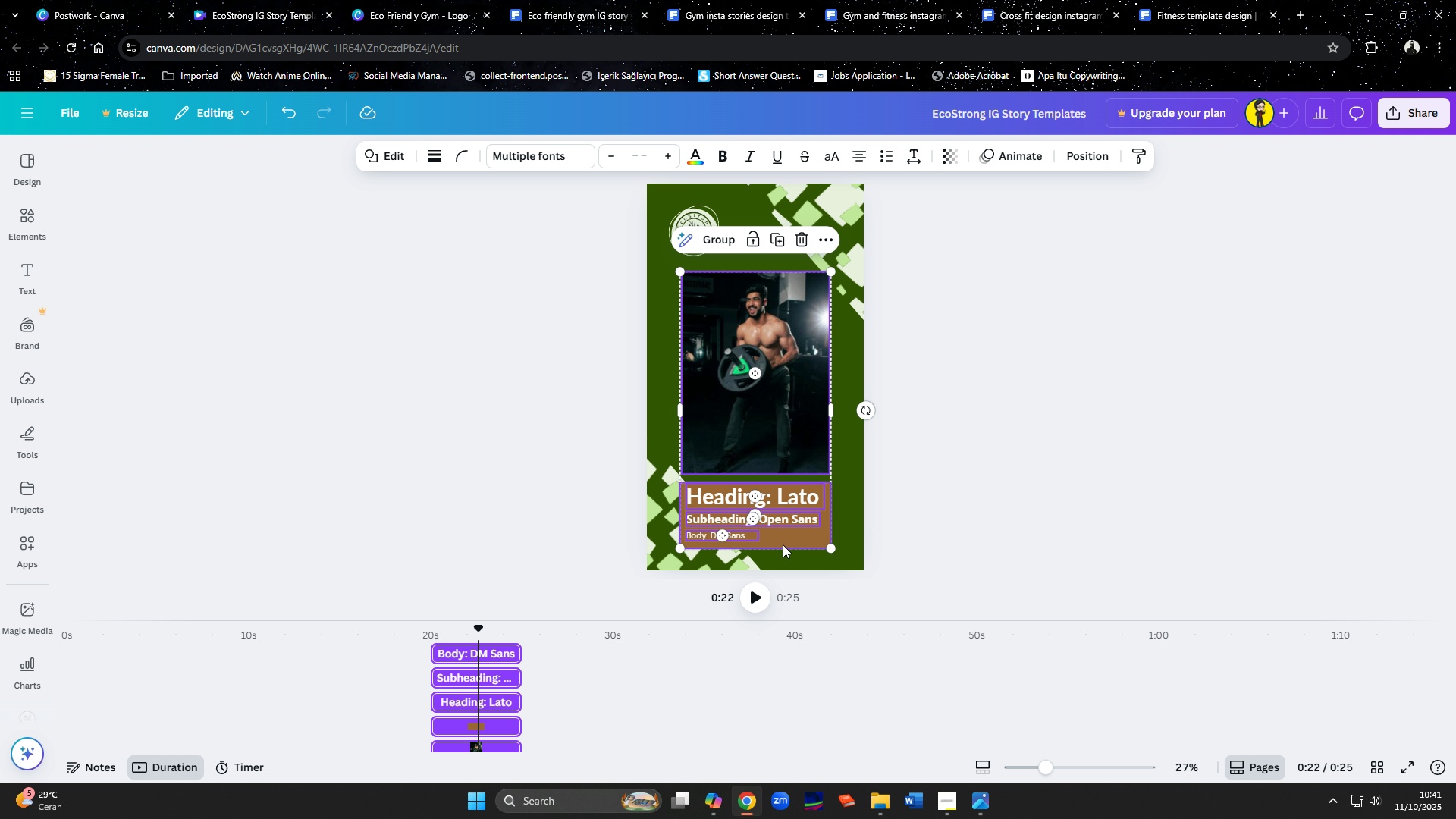 
hold_key(key=ArrowUp, duration=1.39)
 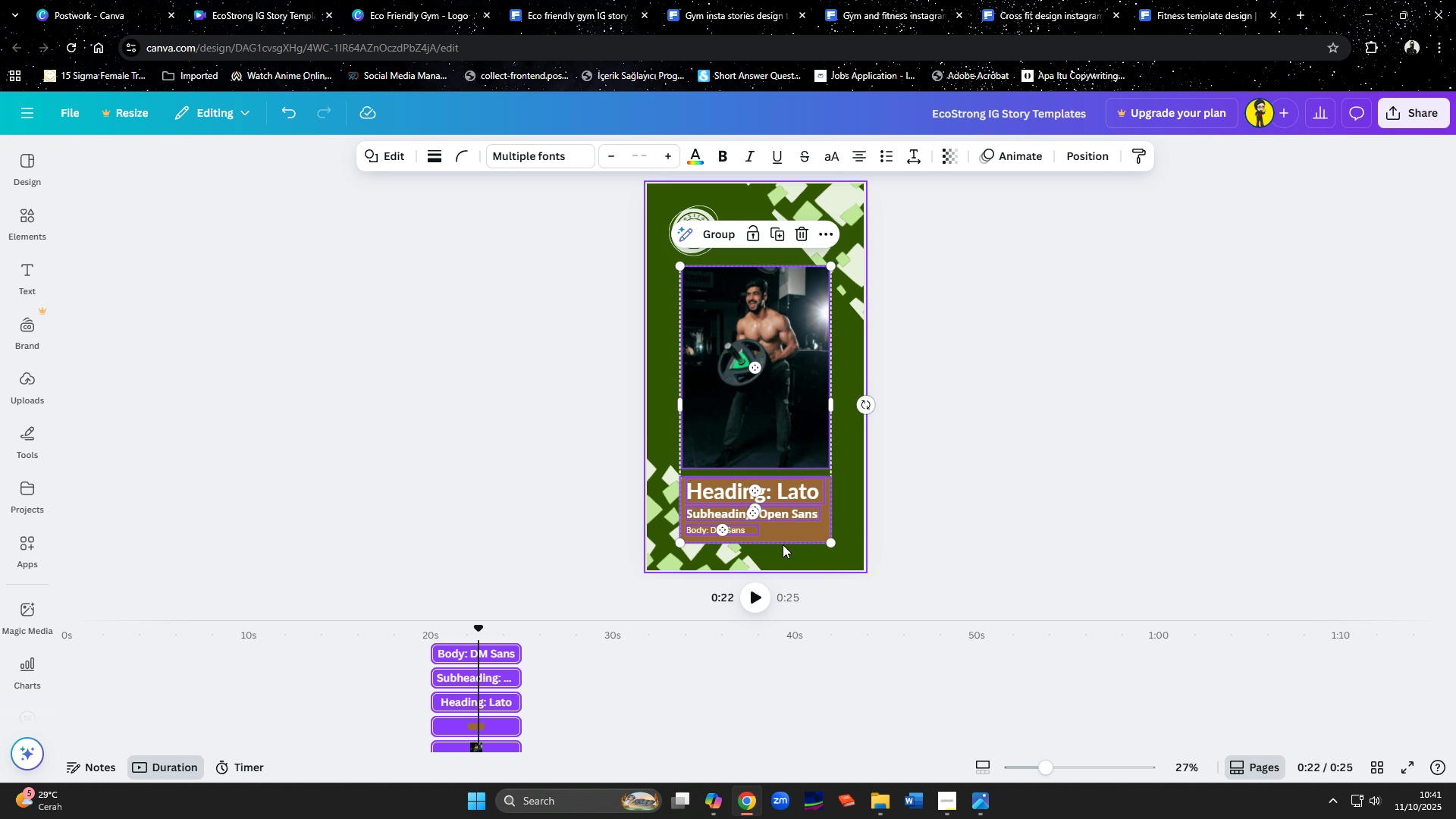 
hold_key(key=ArrowUp, duration=0.59)
 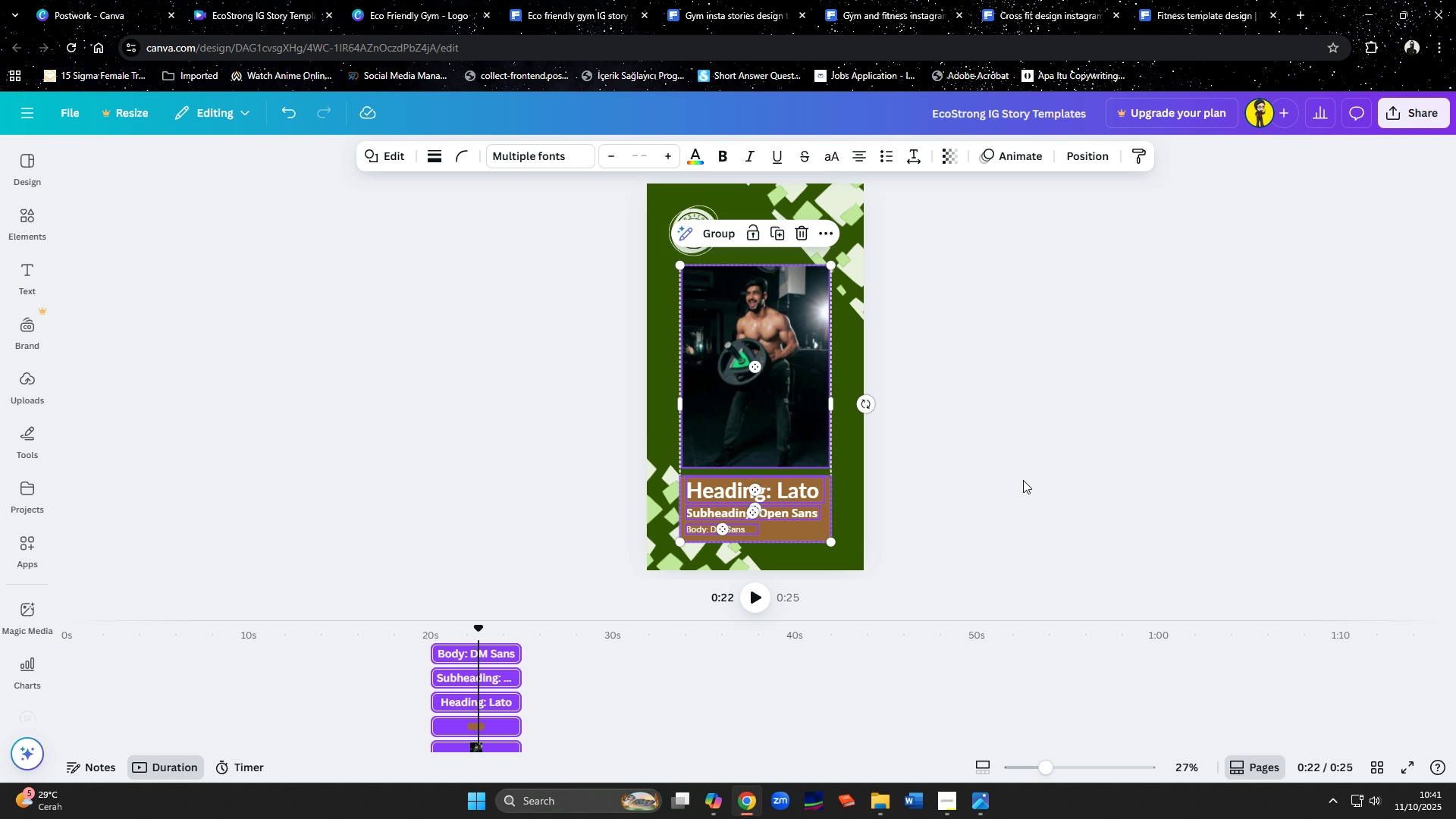 
key(ArrowDown)
 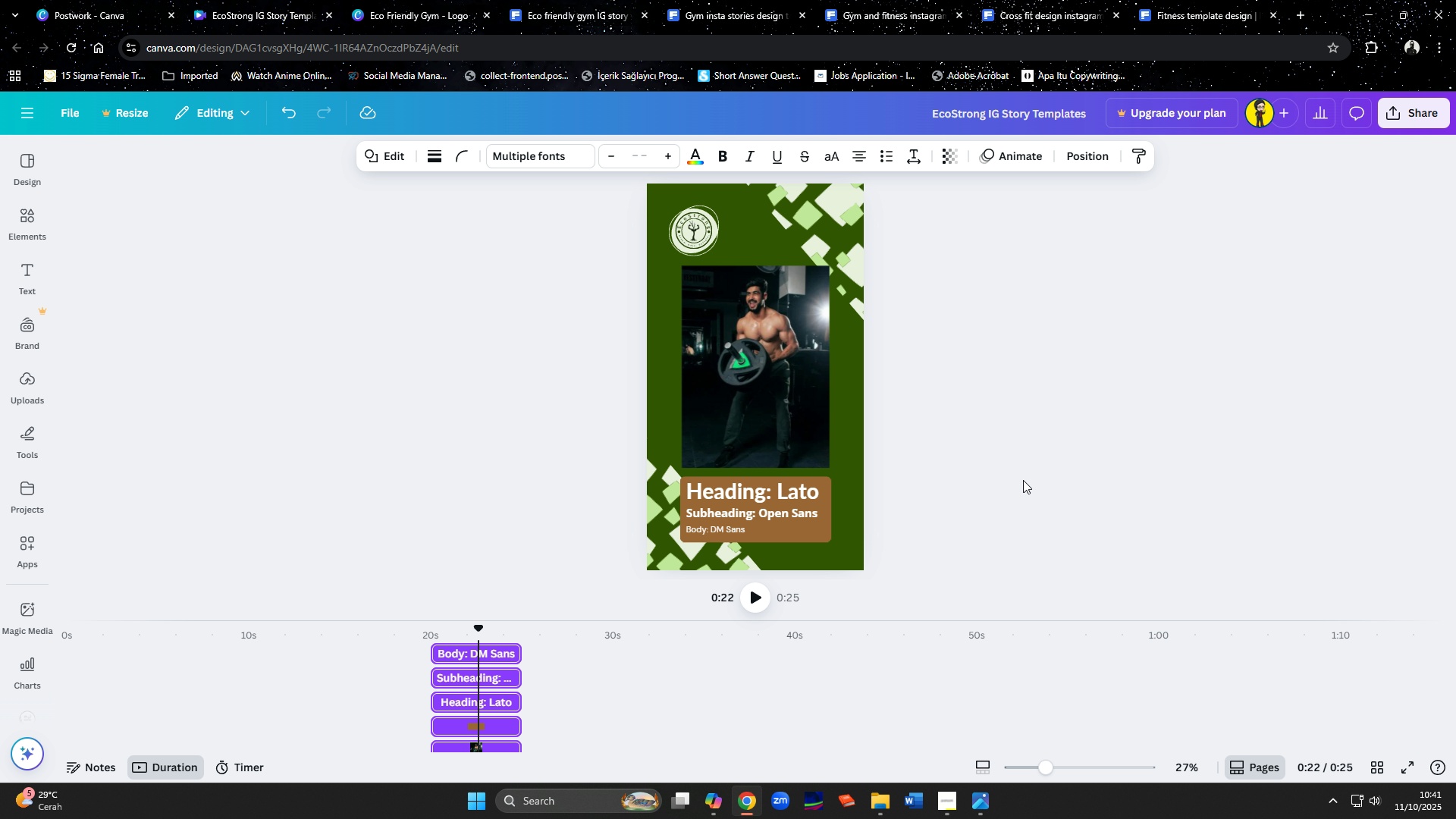 
key(ArrowDown)
 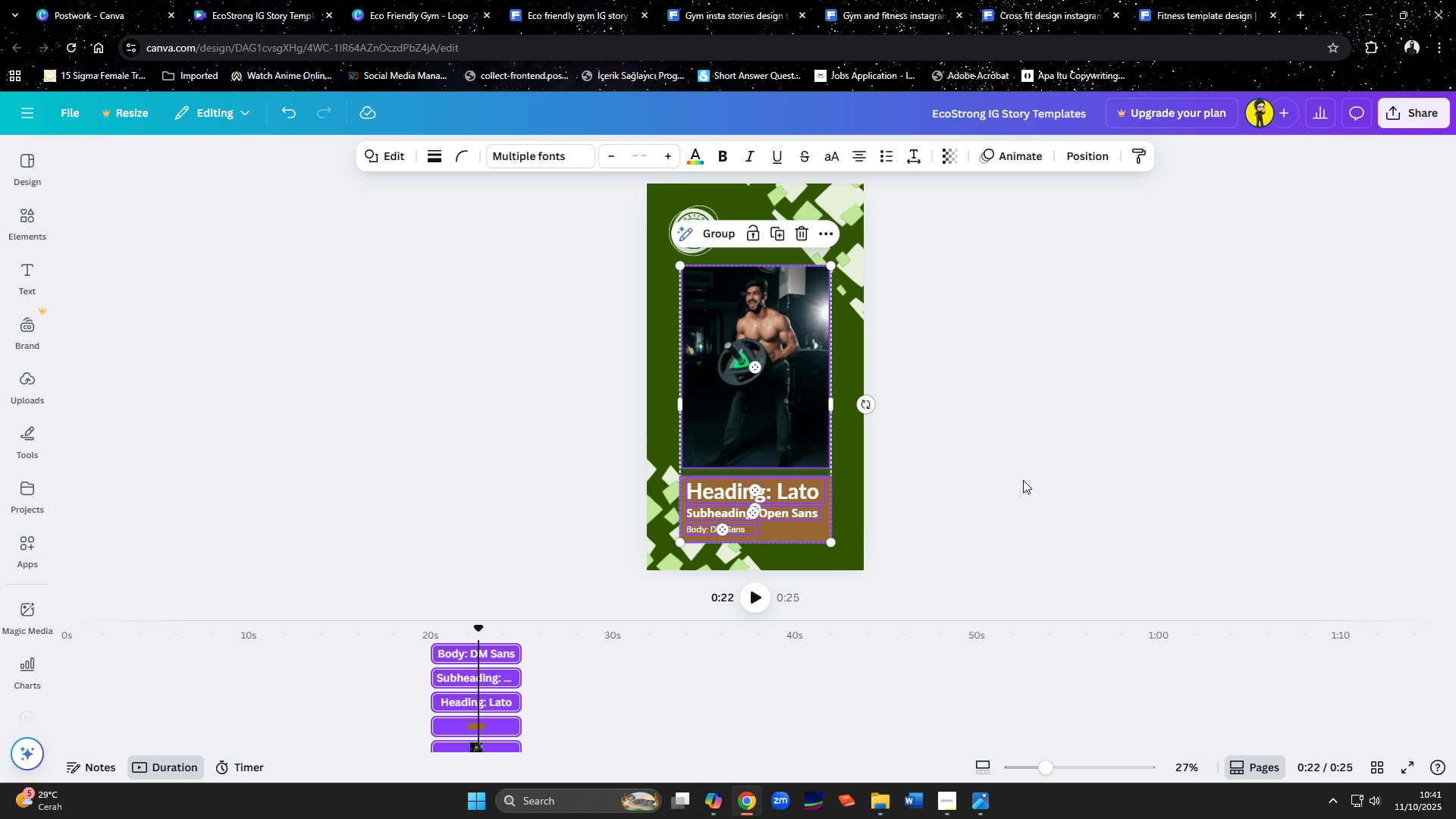 
left_click([1023, 480])
 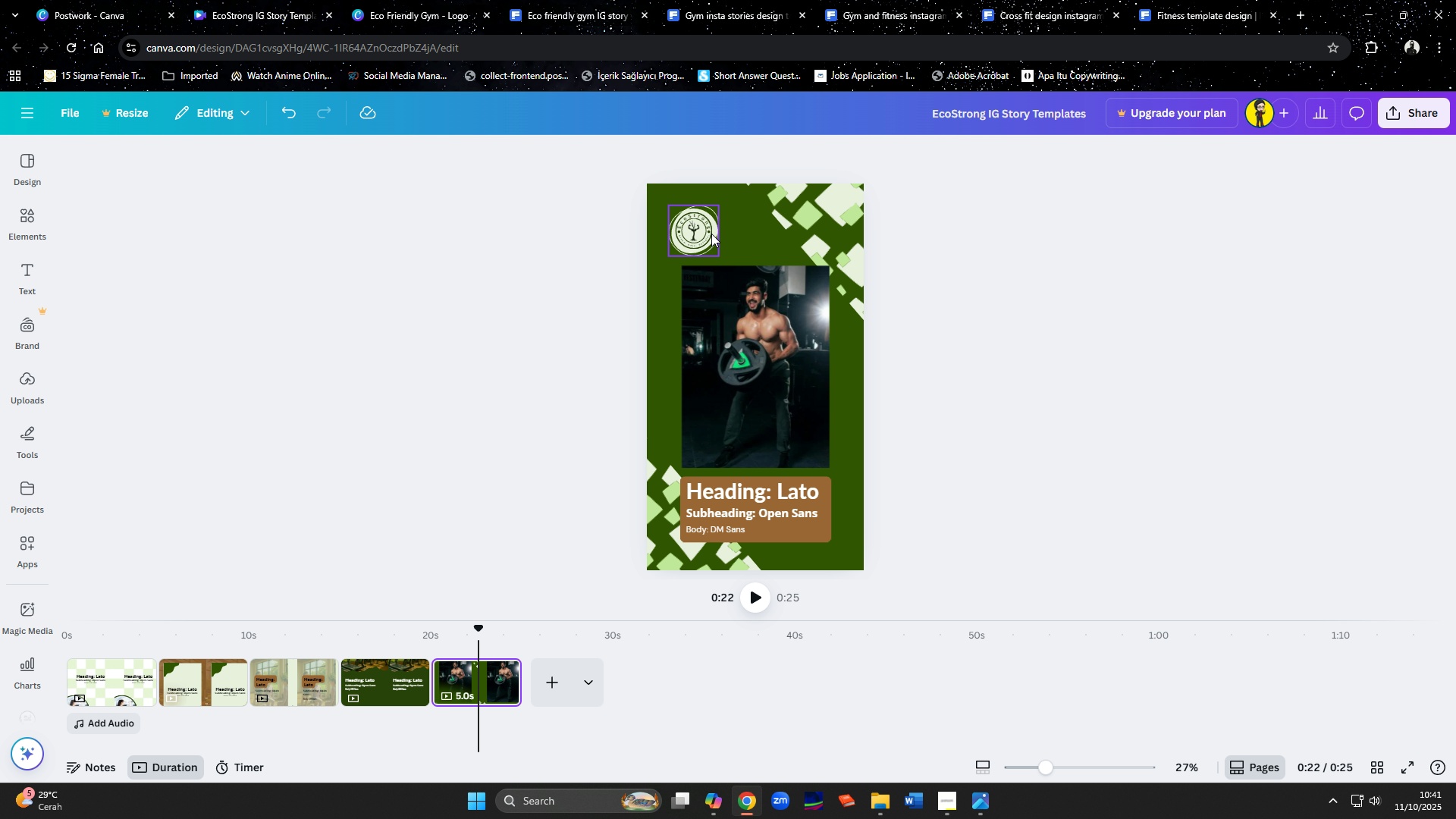 
left_click_drag(start_coordinate=[708, 233], to_coordinate=[717, 231])
 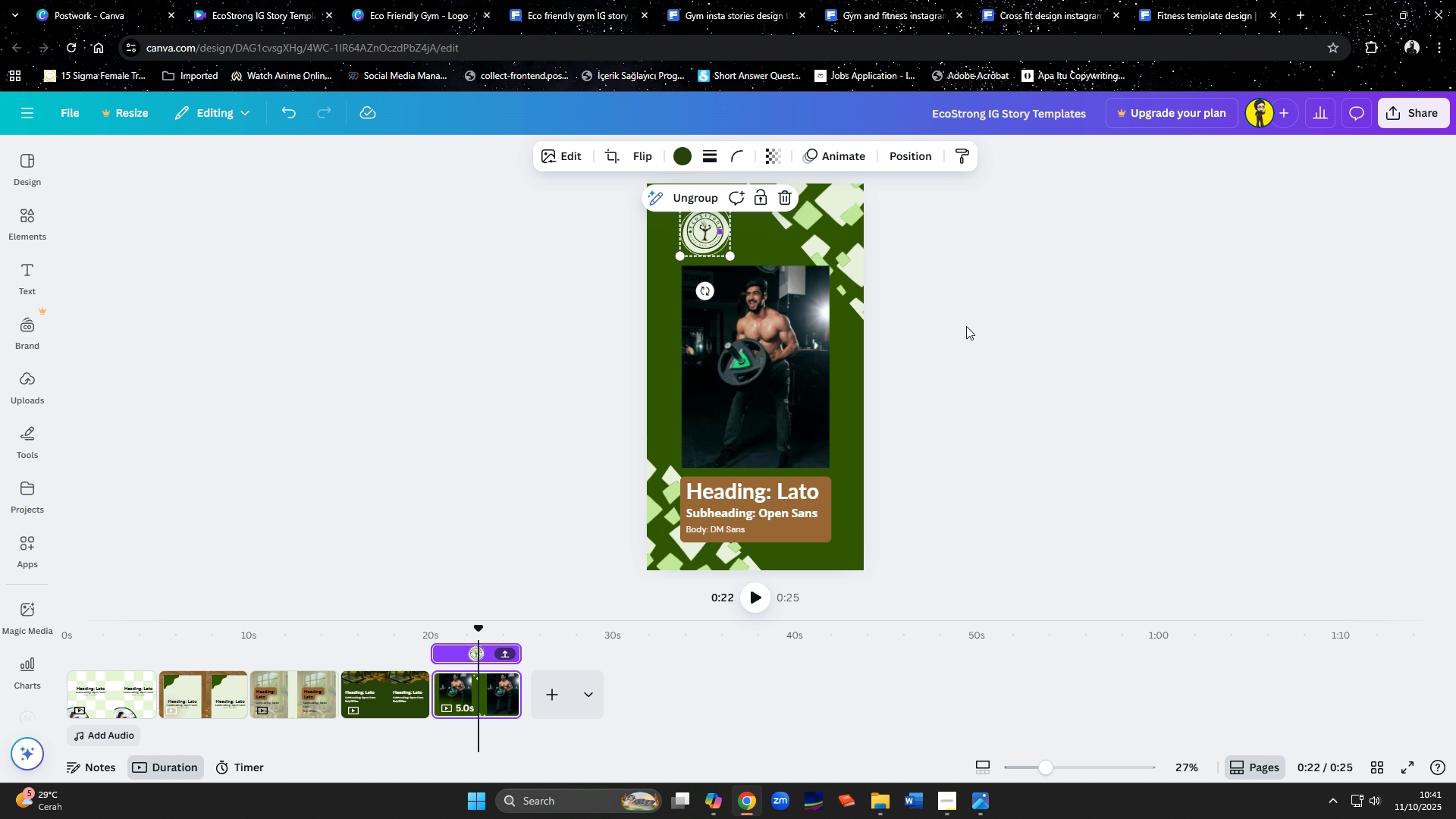 
left_click([966, 326])
 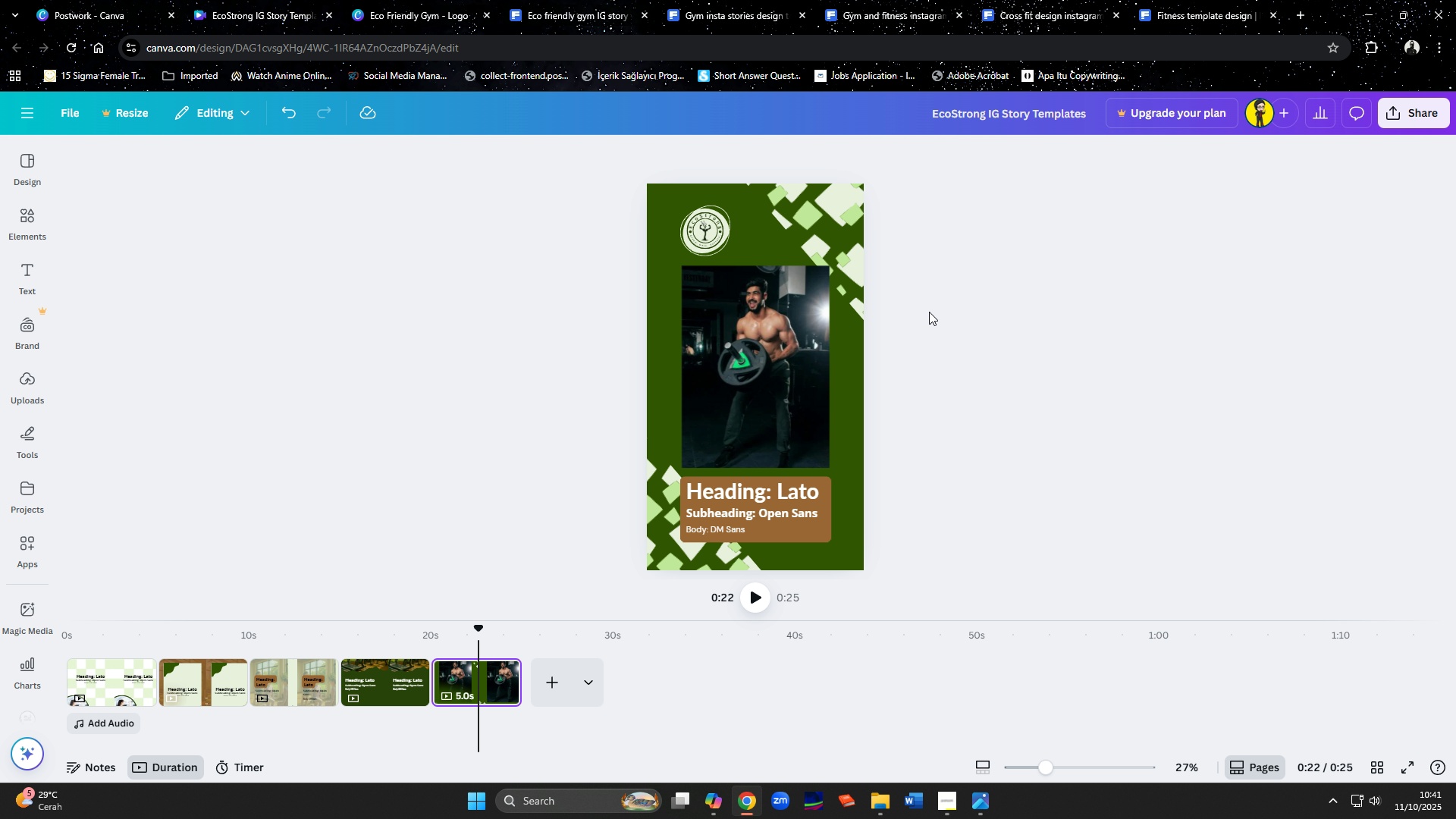 
left_click_drag(start_coordinate=[714, 240], to_coordinate=[714, 275])
 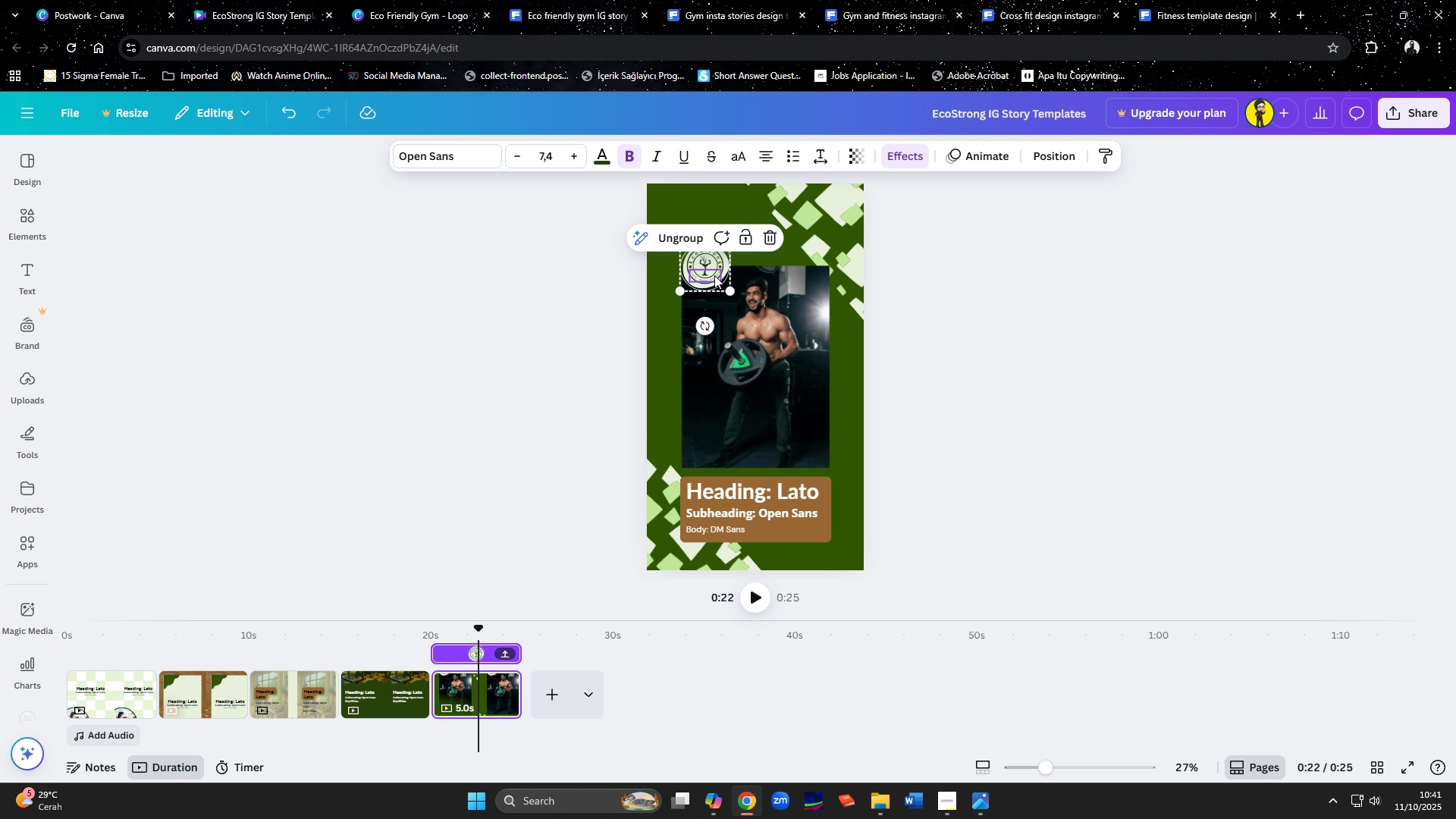 
hold_key(key=ShiftLeft, duration=0.78)
left_click([776, 306])
 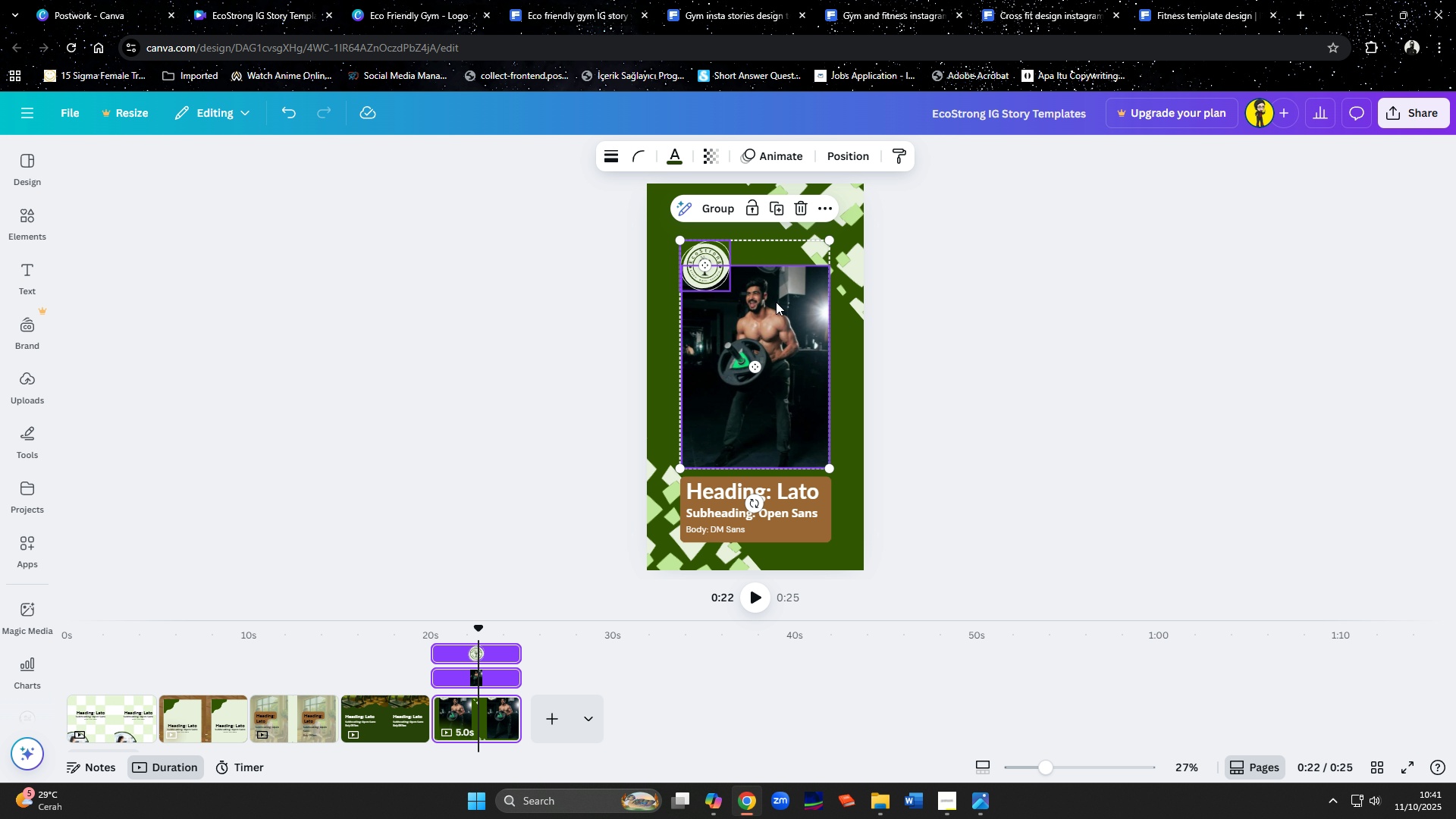 
left_click_drag(start_coordinate=[776, 306], to_coordinate=[777, 282])
 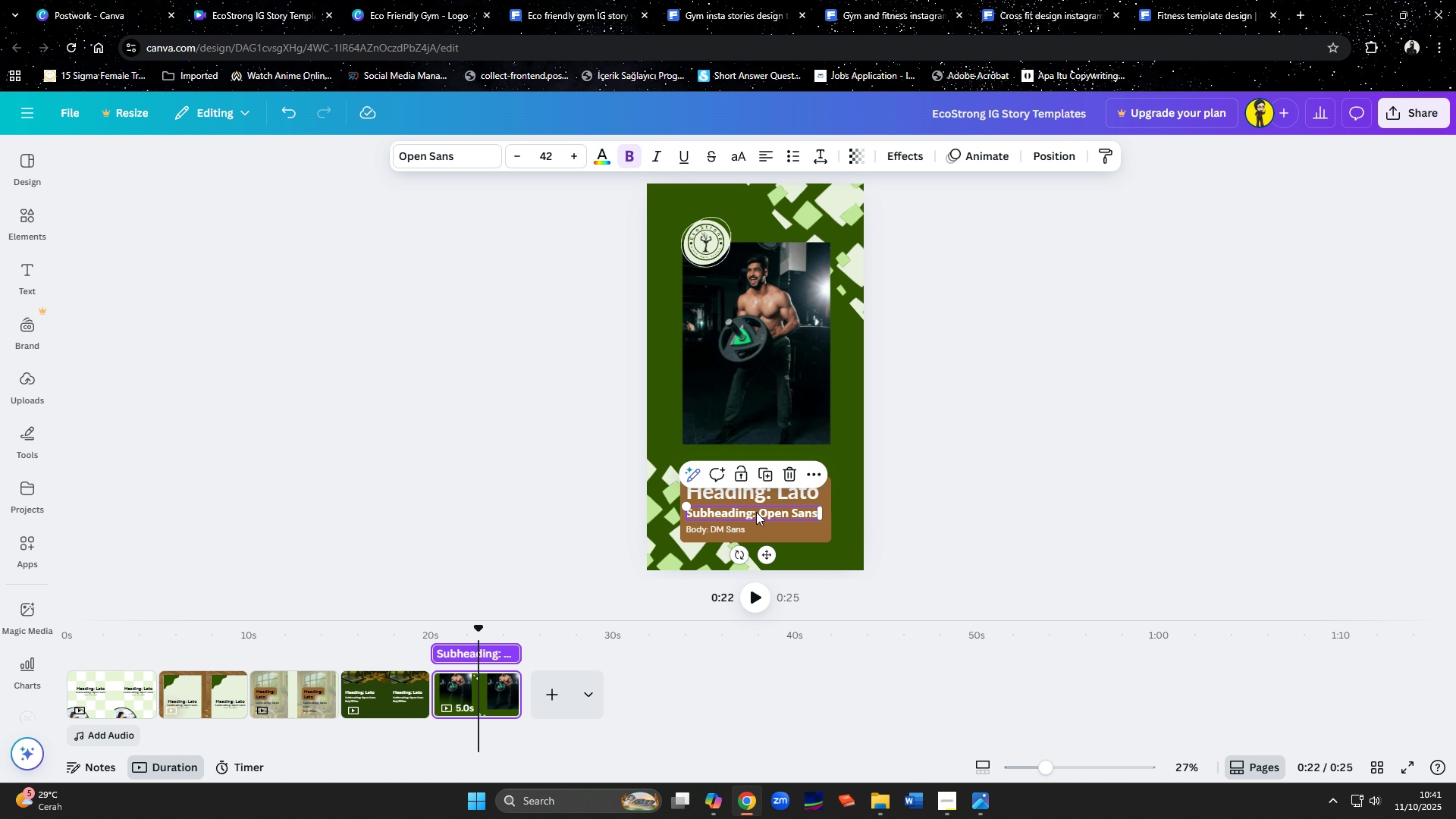 
left_click([756, 512])
 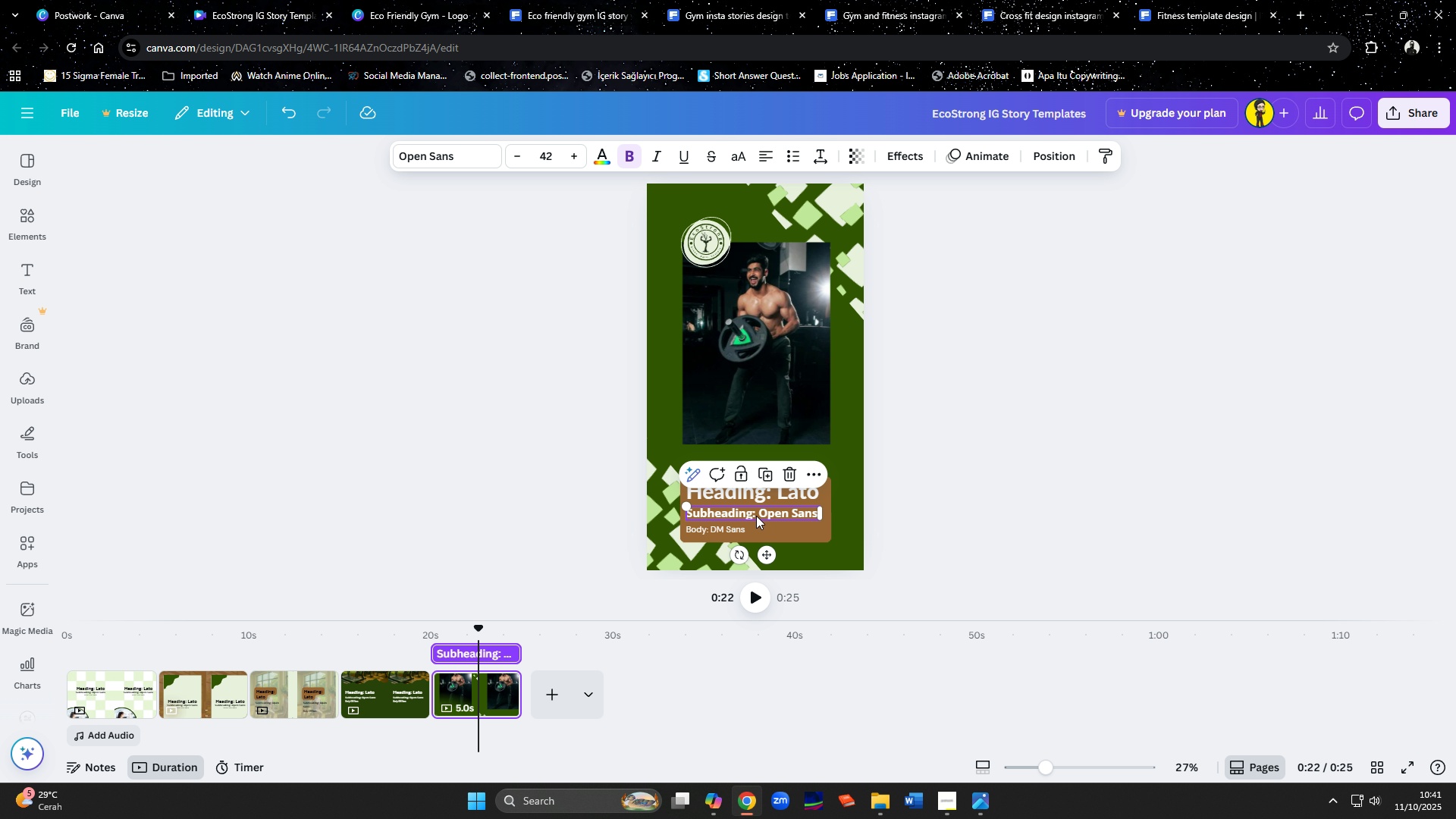 
hold_key(key=ShiftLeft, duration=1.53)
left_click([734, 526])
 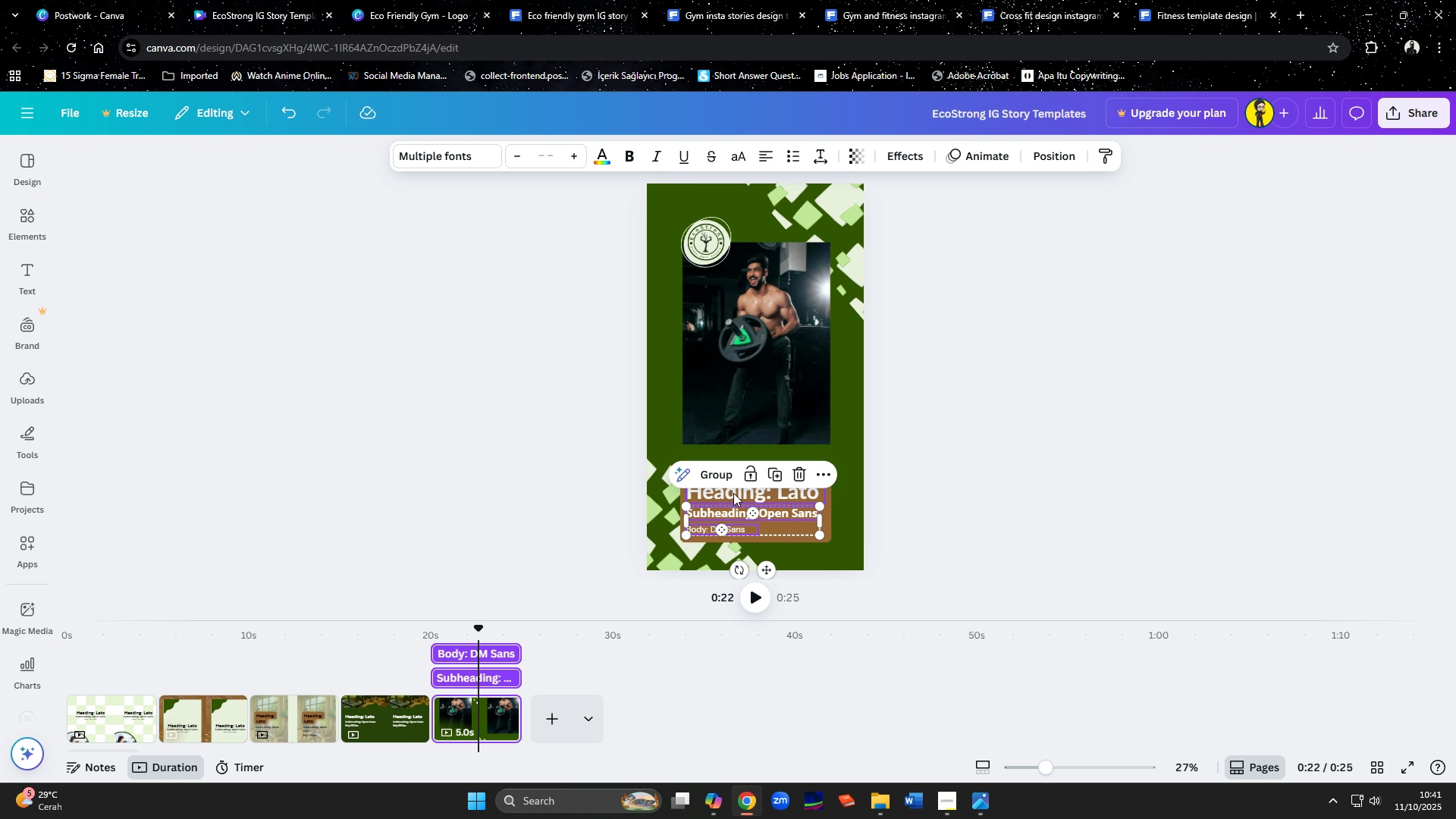 
hold_key(key=ShiftLeft, duration=0.34)
left_click([733, 492])
 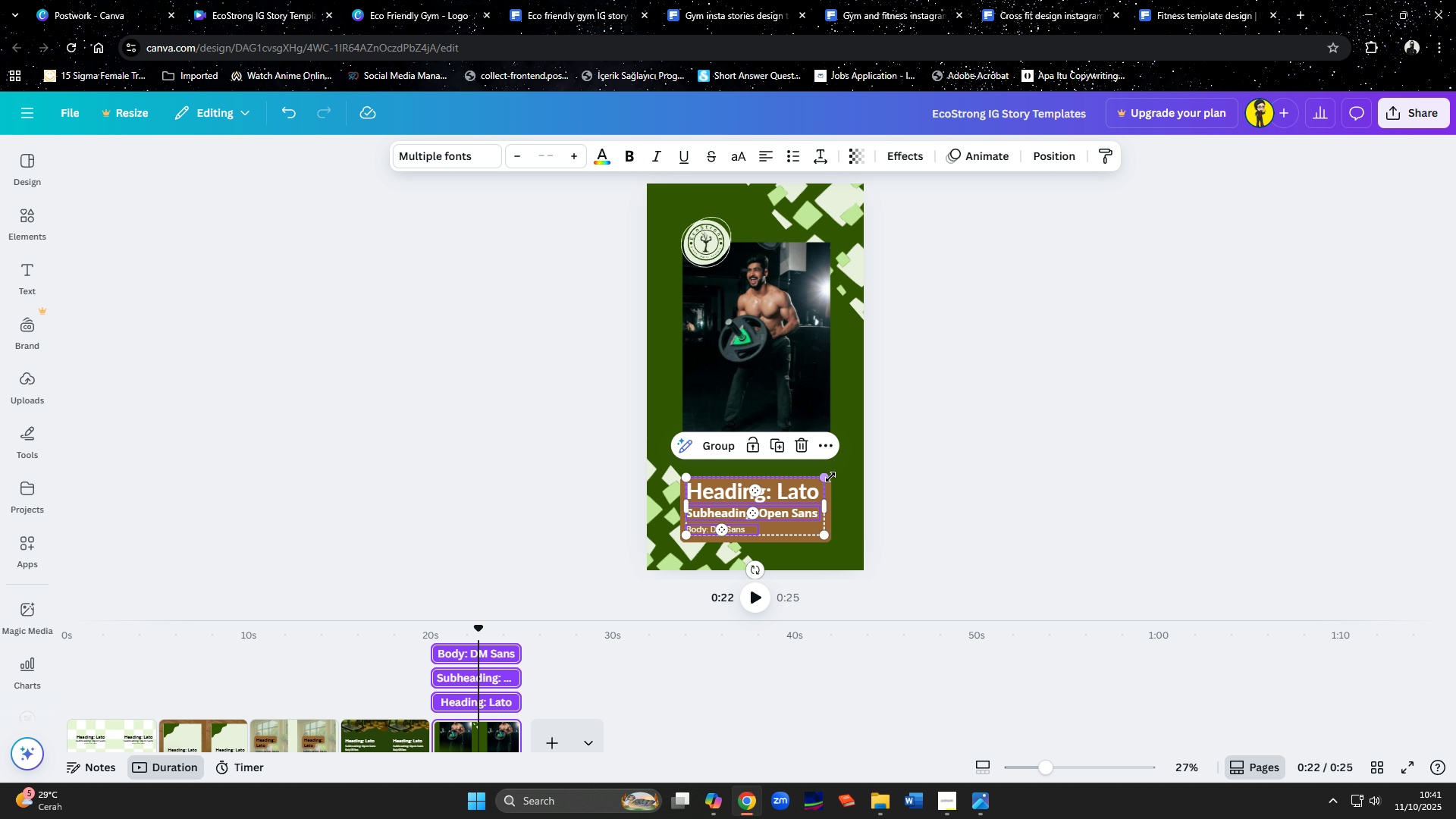 
hold_key(key=ShiftLeft, duration=1.53)
 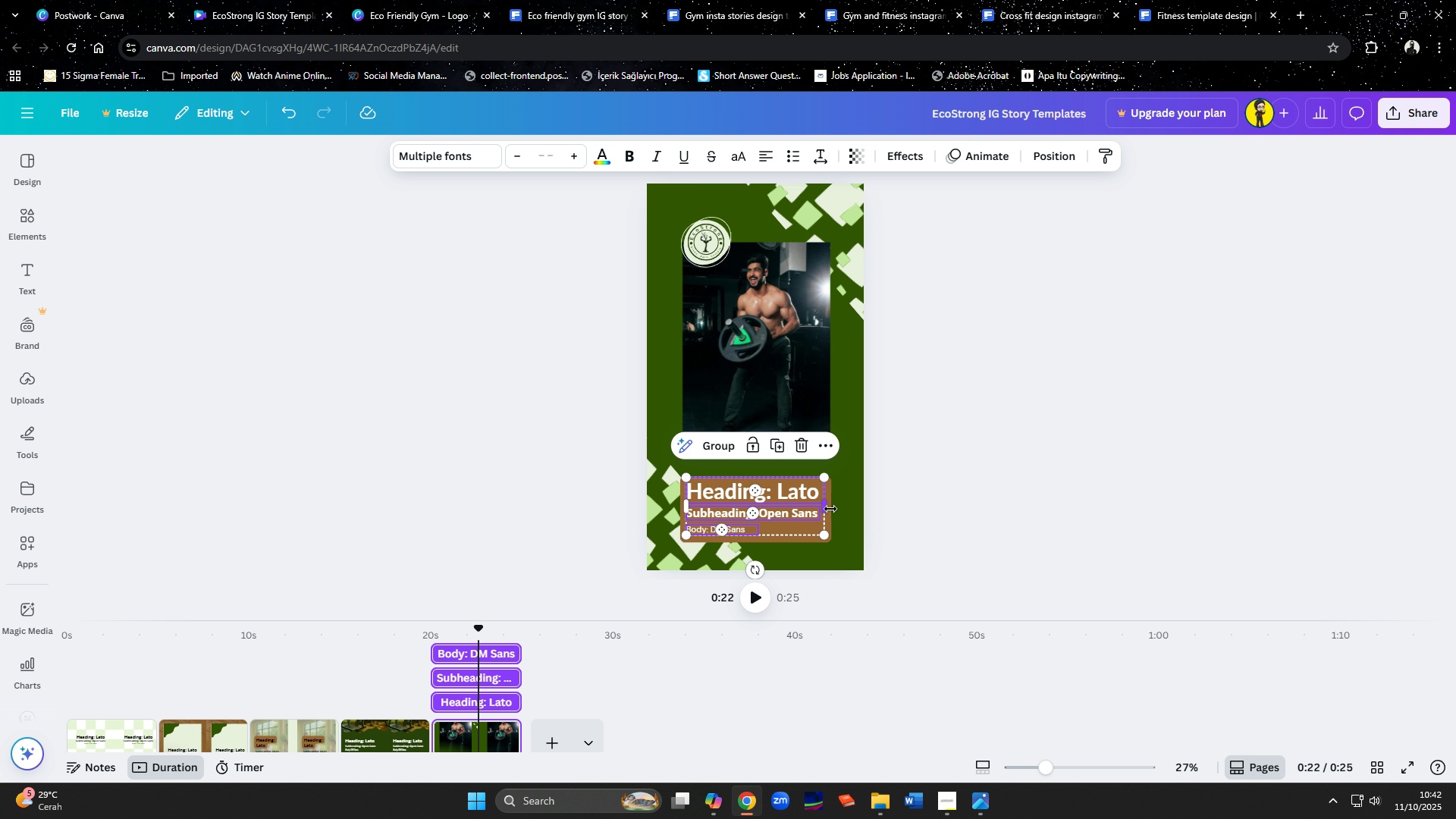 
hold_key(key=ShiftLeft, duration=1.52)
 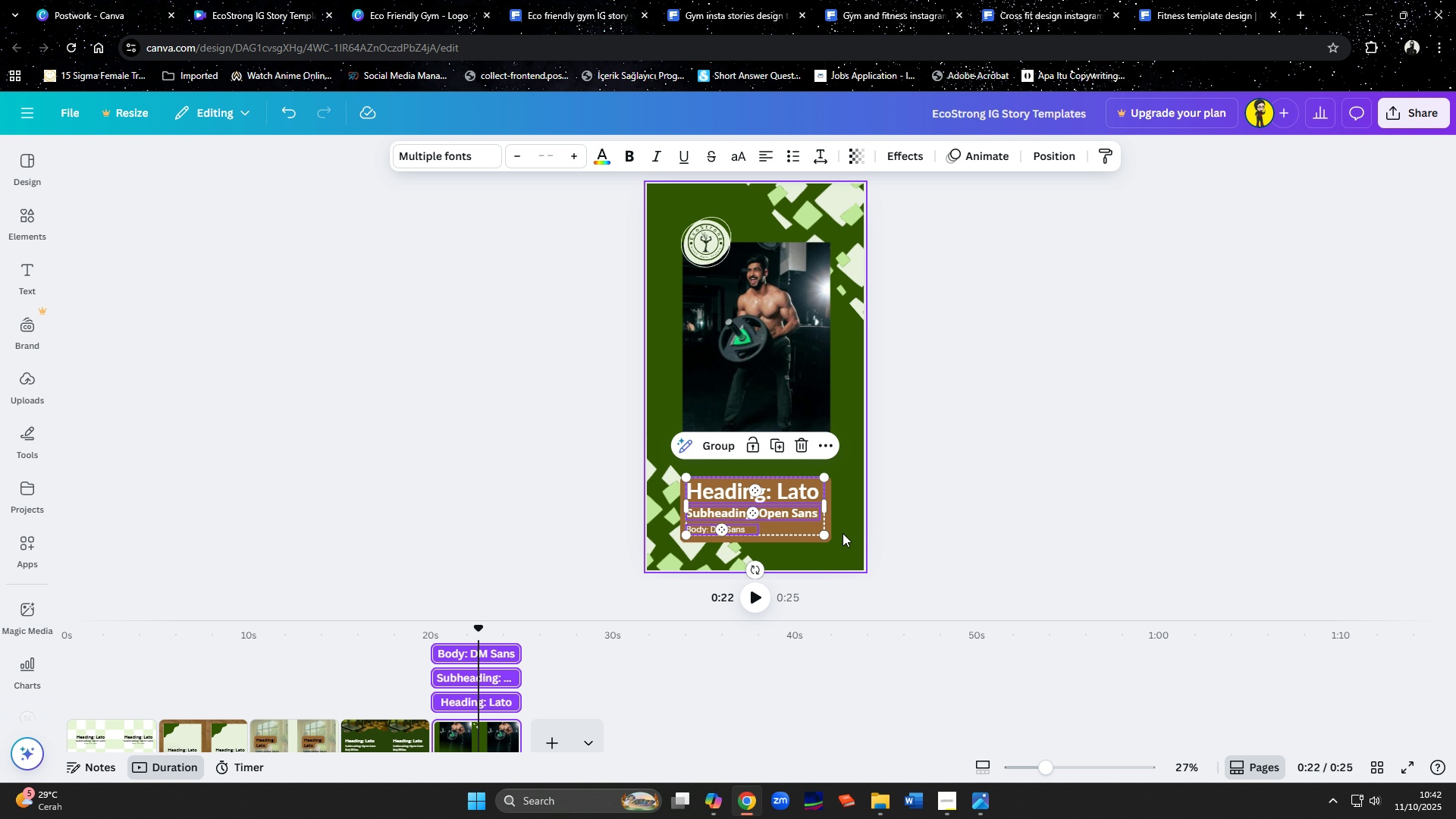 
key(Shift+ShiftLeft)
 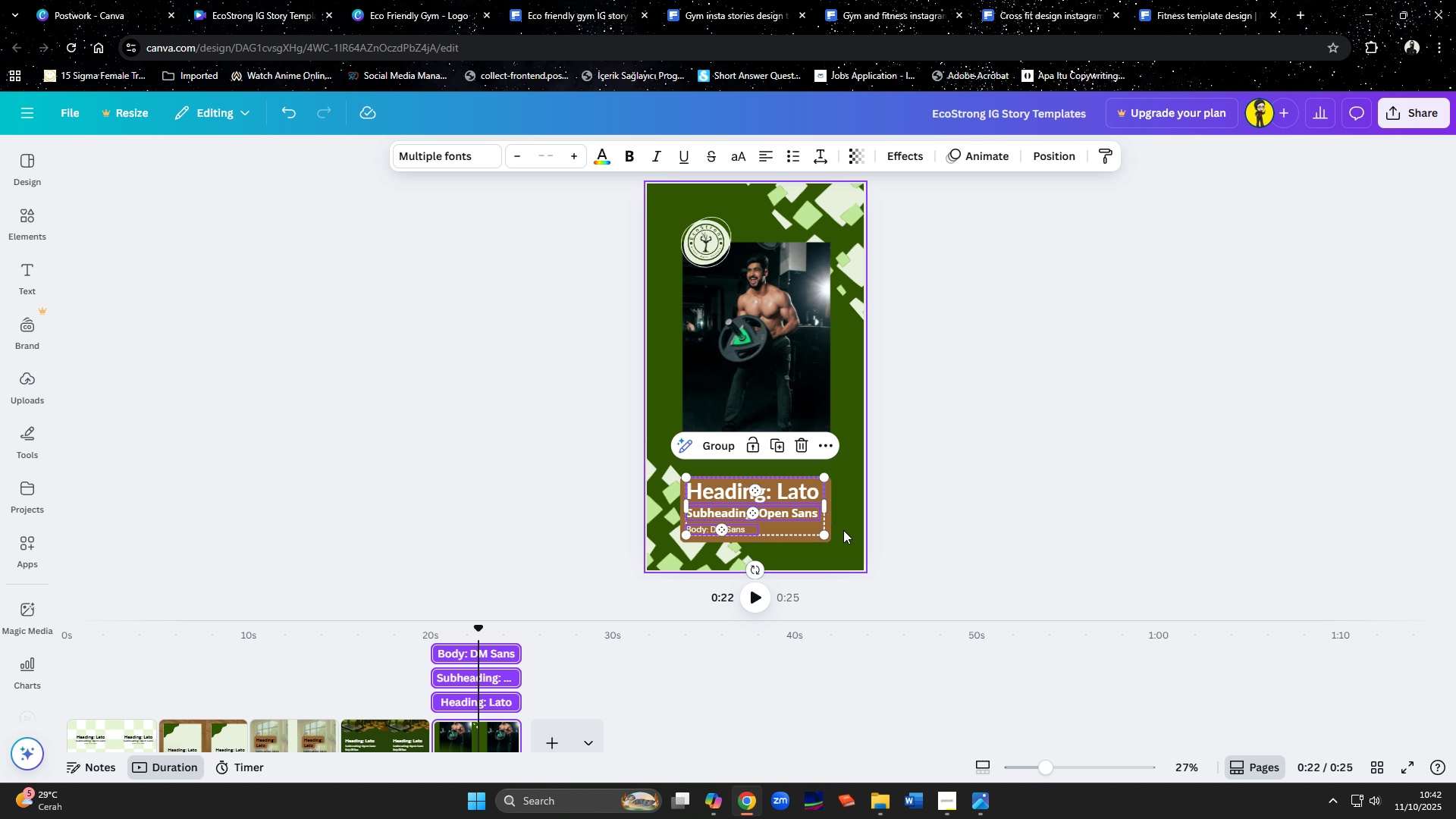 
key(Shift+ShiftLeft)
 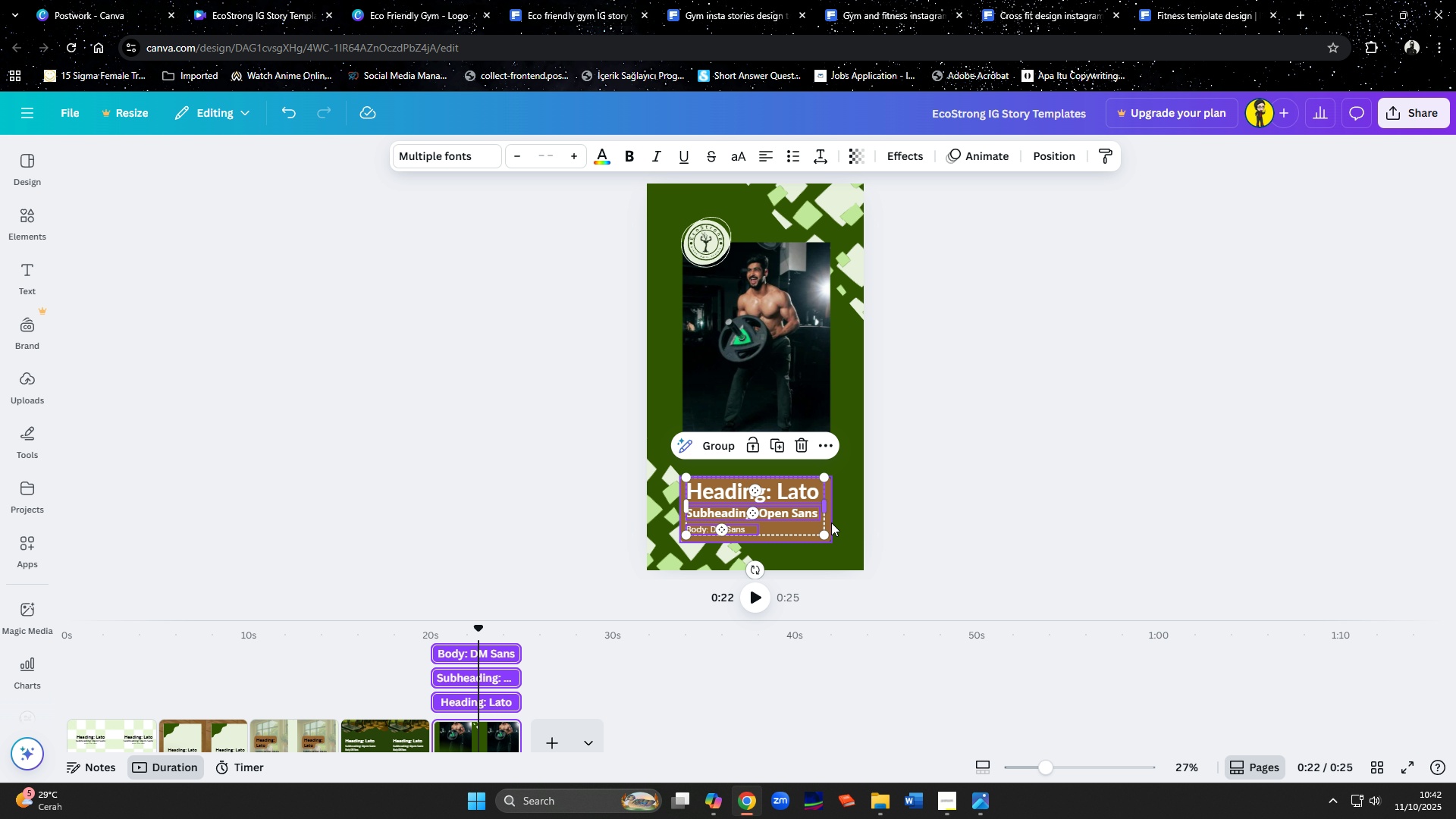 
hold_key(key=ShiftLeft, duration=0.57)
left_click([831, 522])
 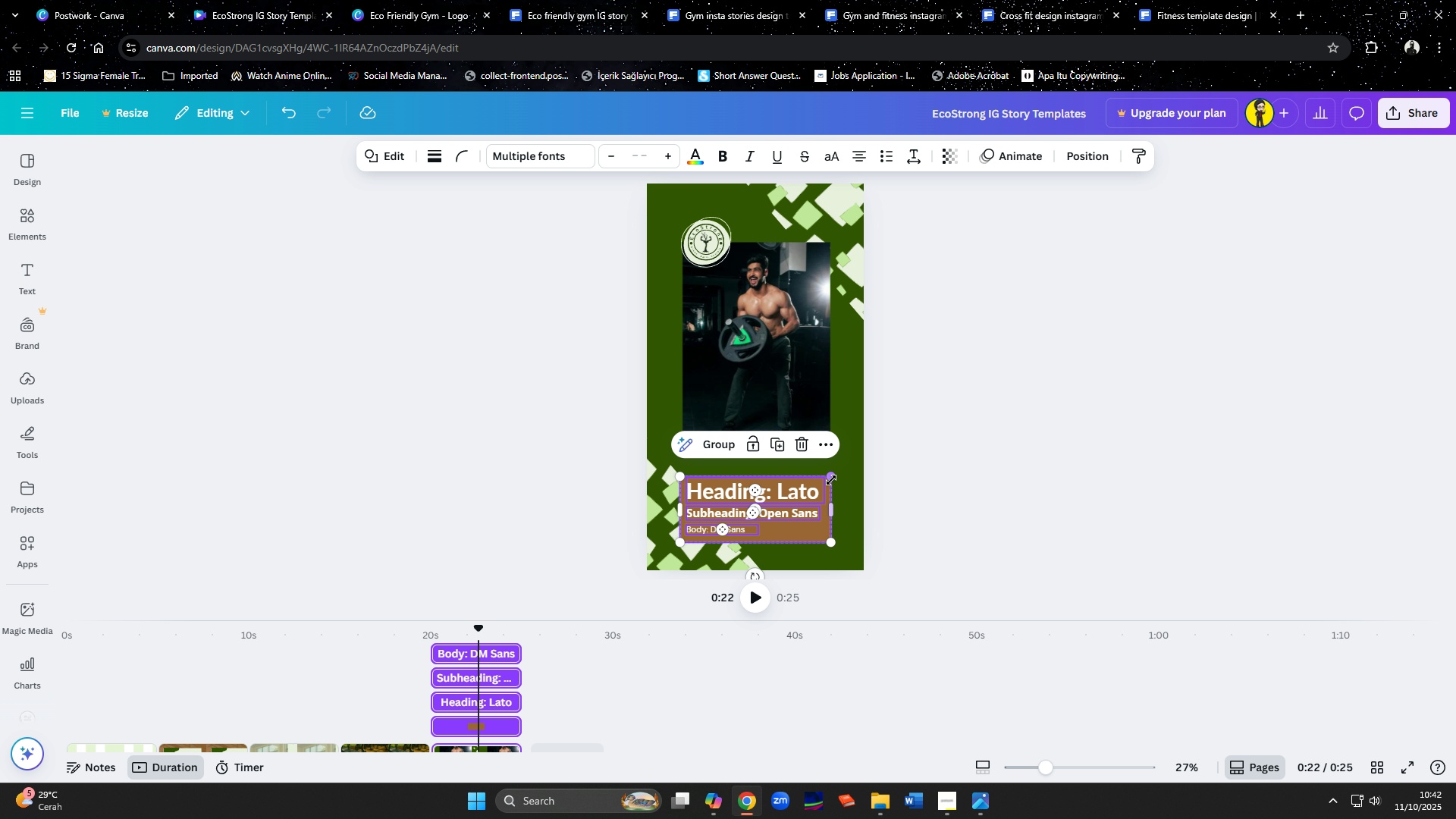 
left_click_drag(start_coordinate=[831, 479], to_coordinate=[837, 466])
 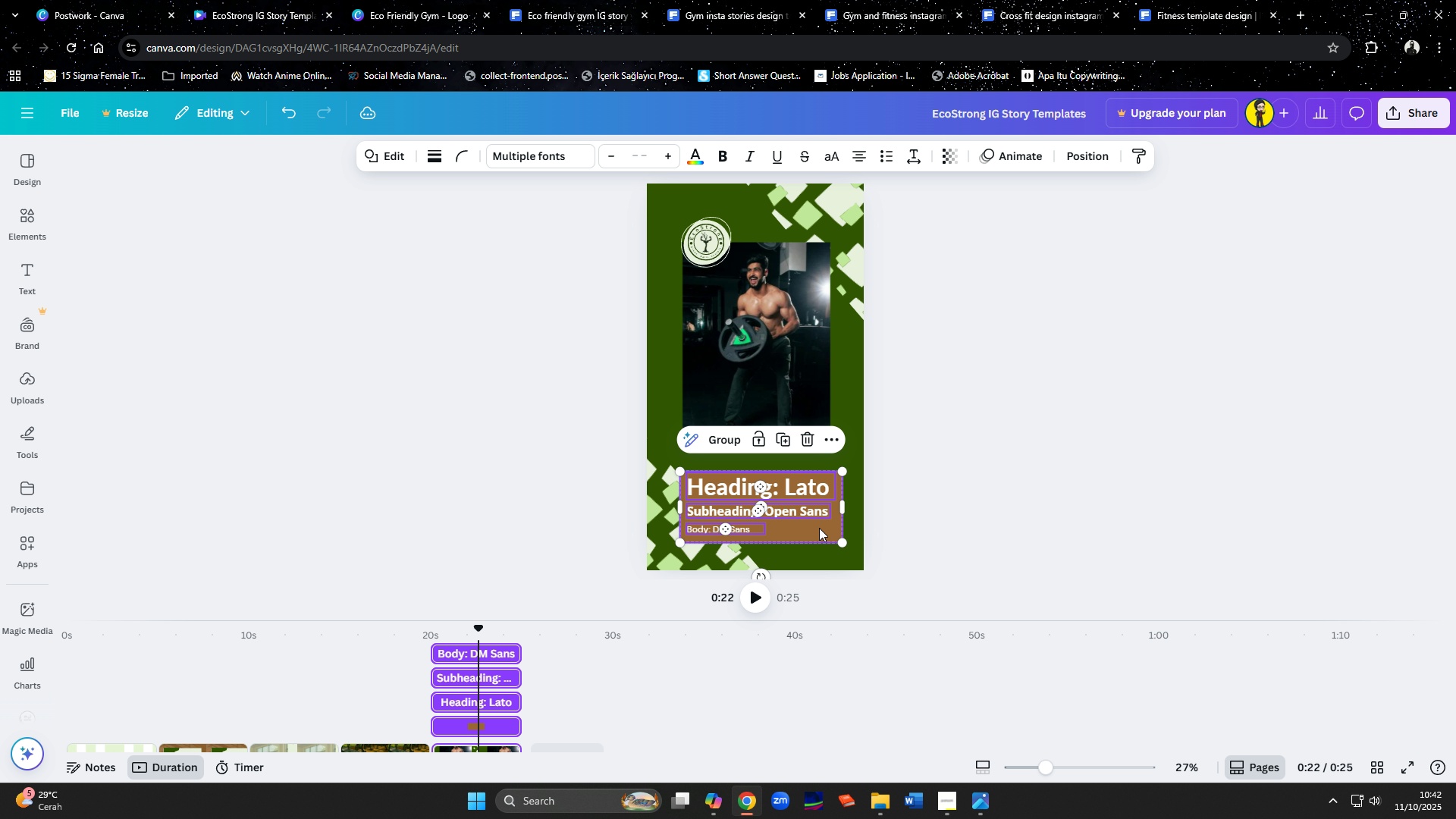 
left_click_drag(start_coordinate=[819, 528], to_coordinate=[811, 514])
 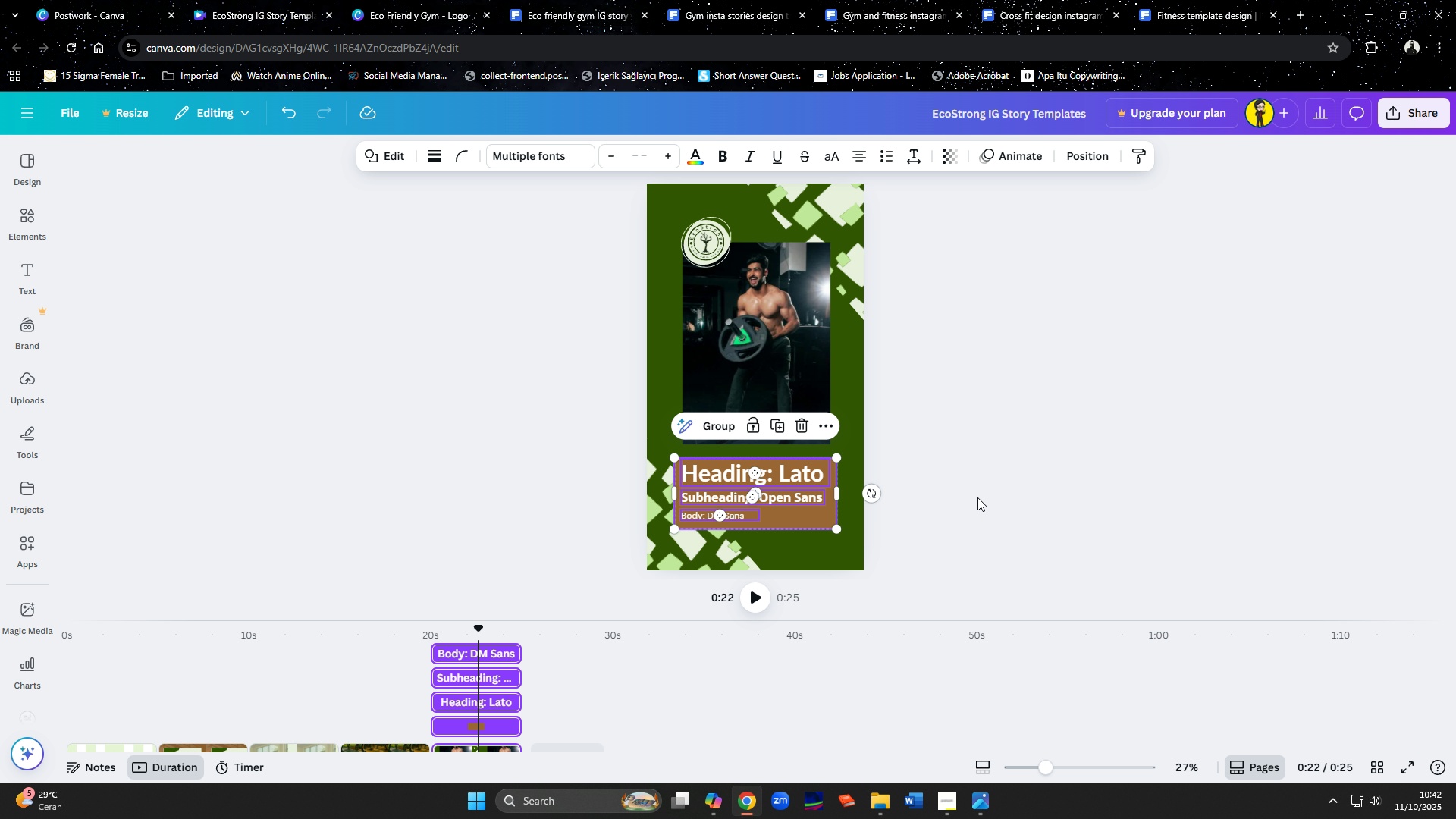 
left_click([977, 497])
 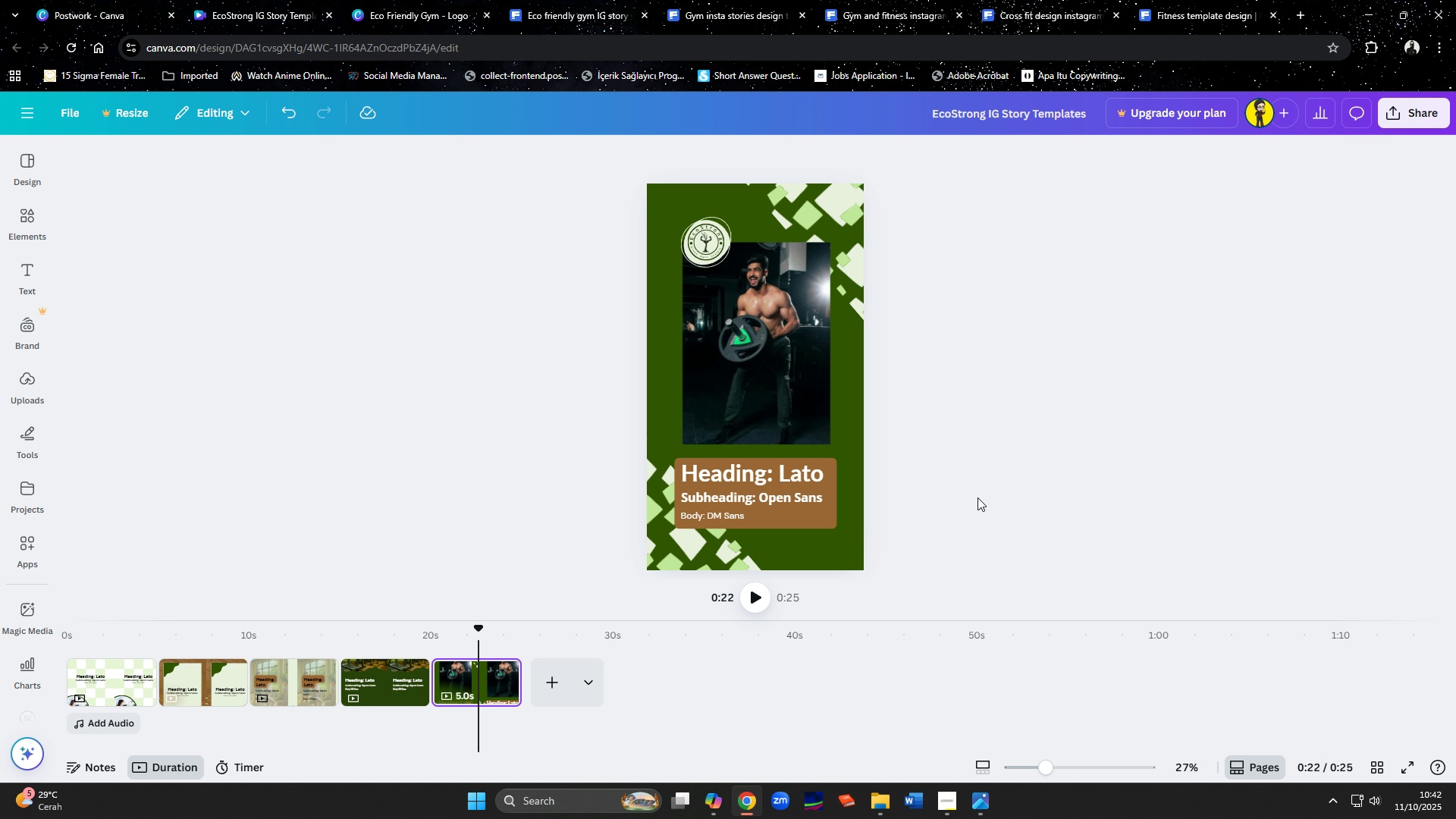 
left_click([977, 497])
 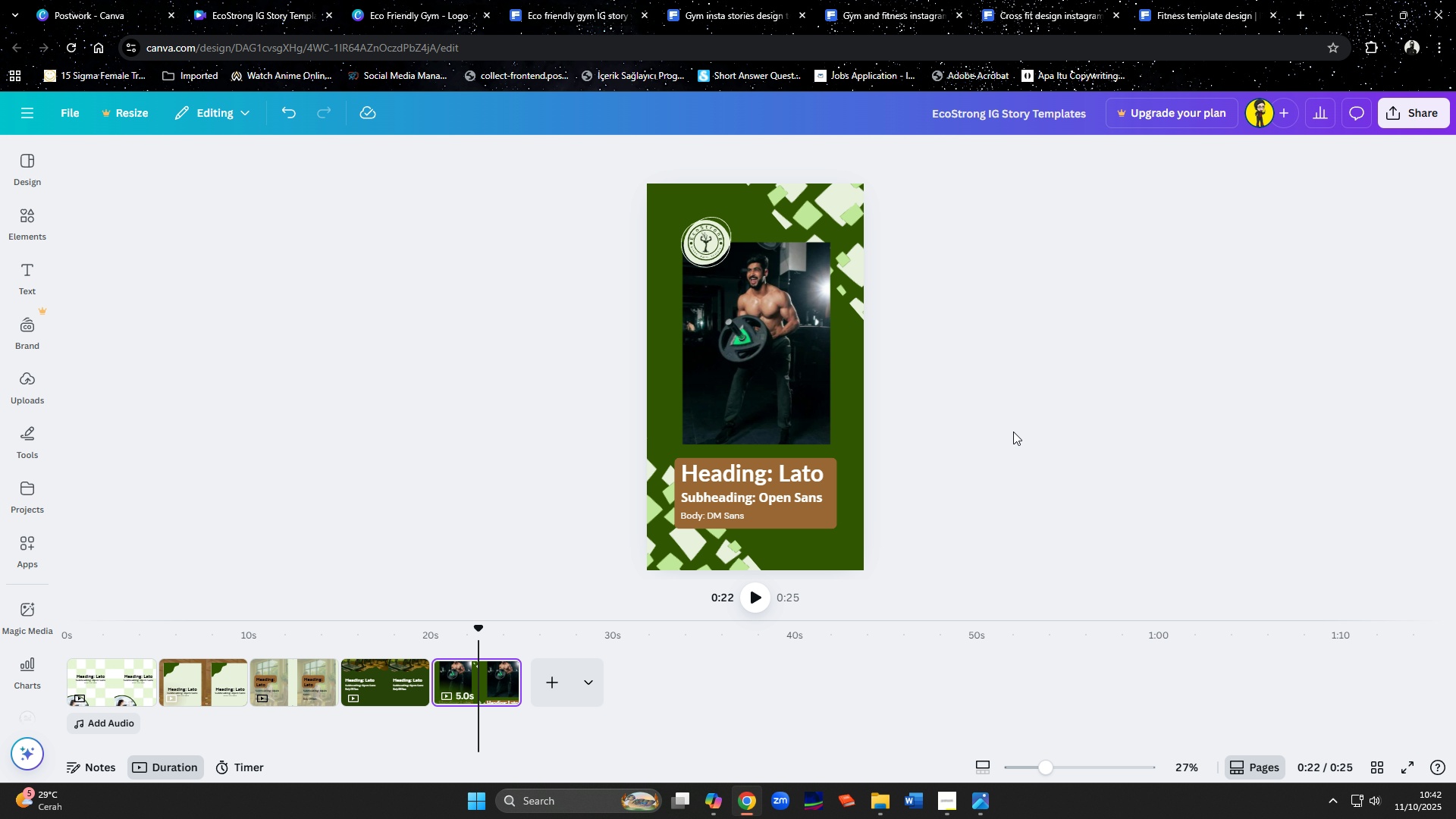 
wait(15.44)
 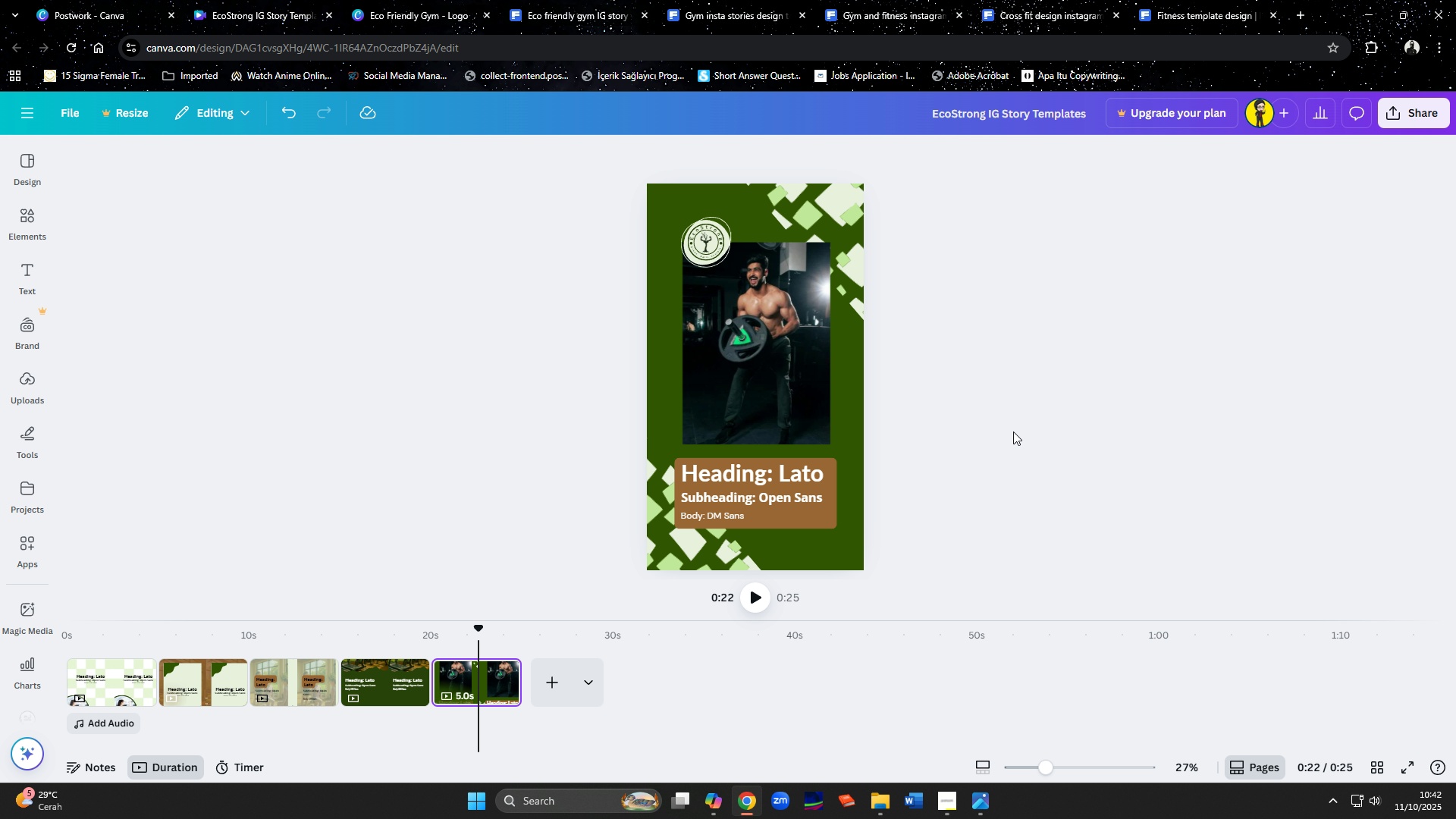 
left_click([373, 673])
 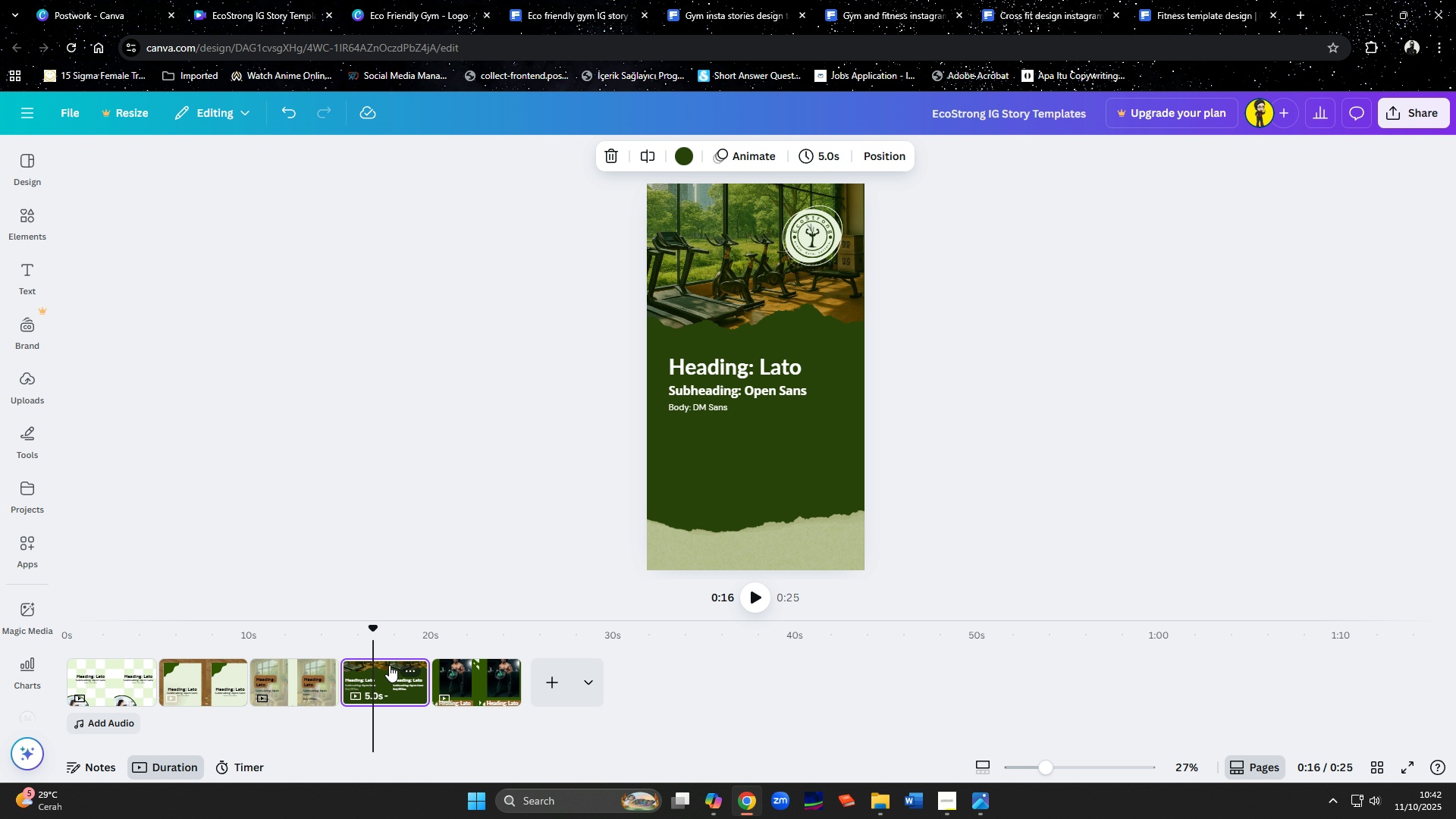 
left_click_drag(start_coordinate=[809, 237], to_coordinate=[758, 236])
 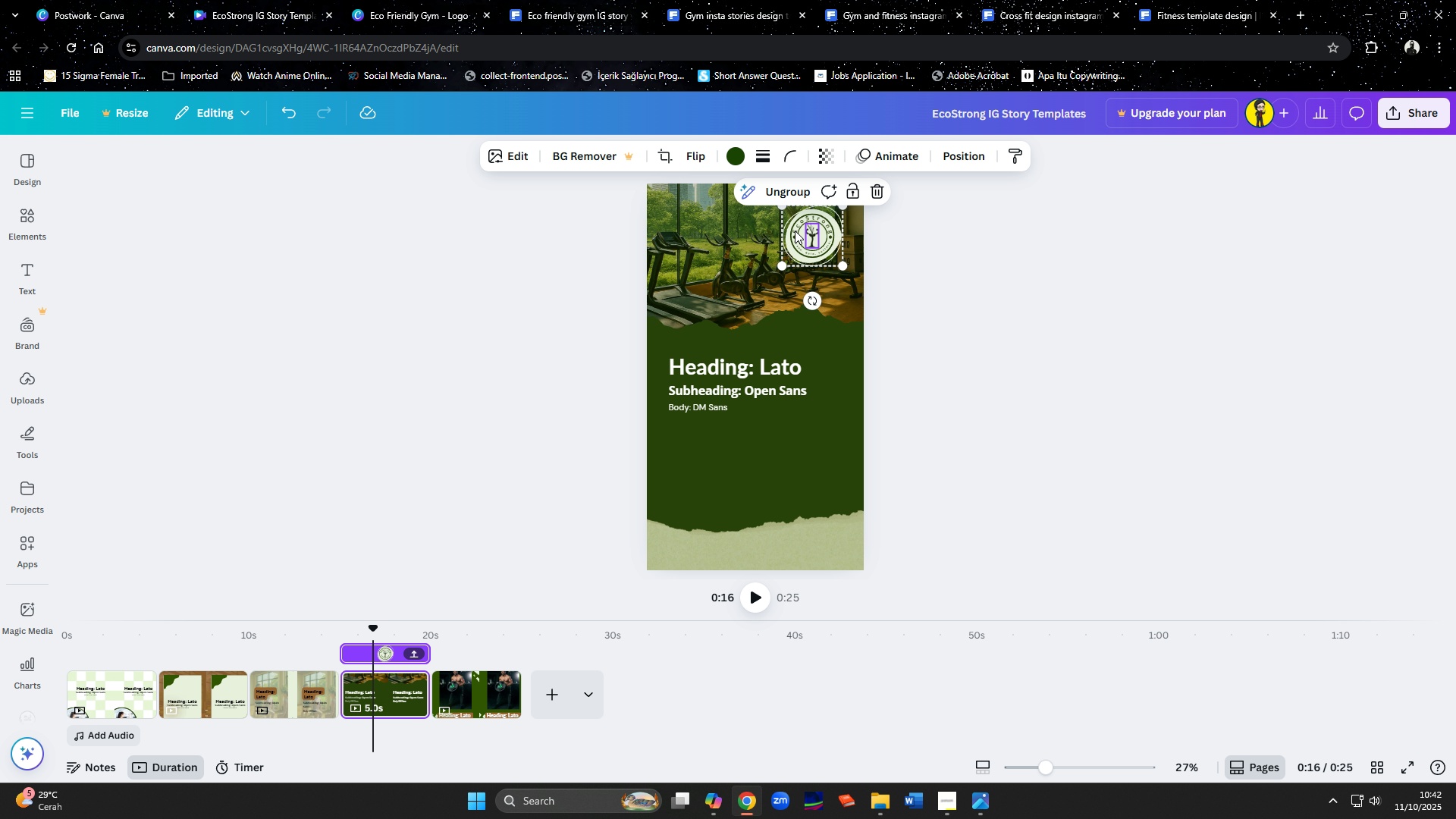 
left_click_drag(start_coordinate=[802, 231], to_coordinate=[744, 231])
 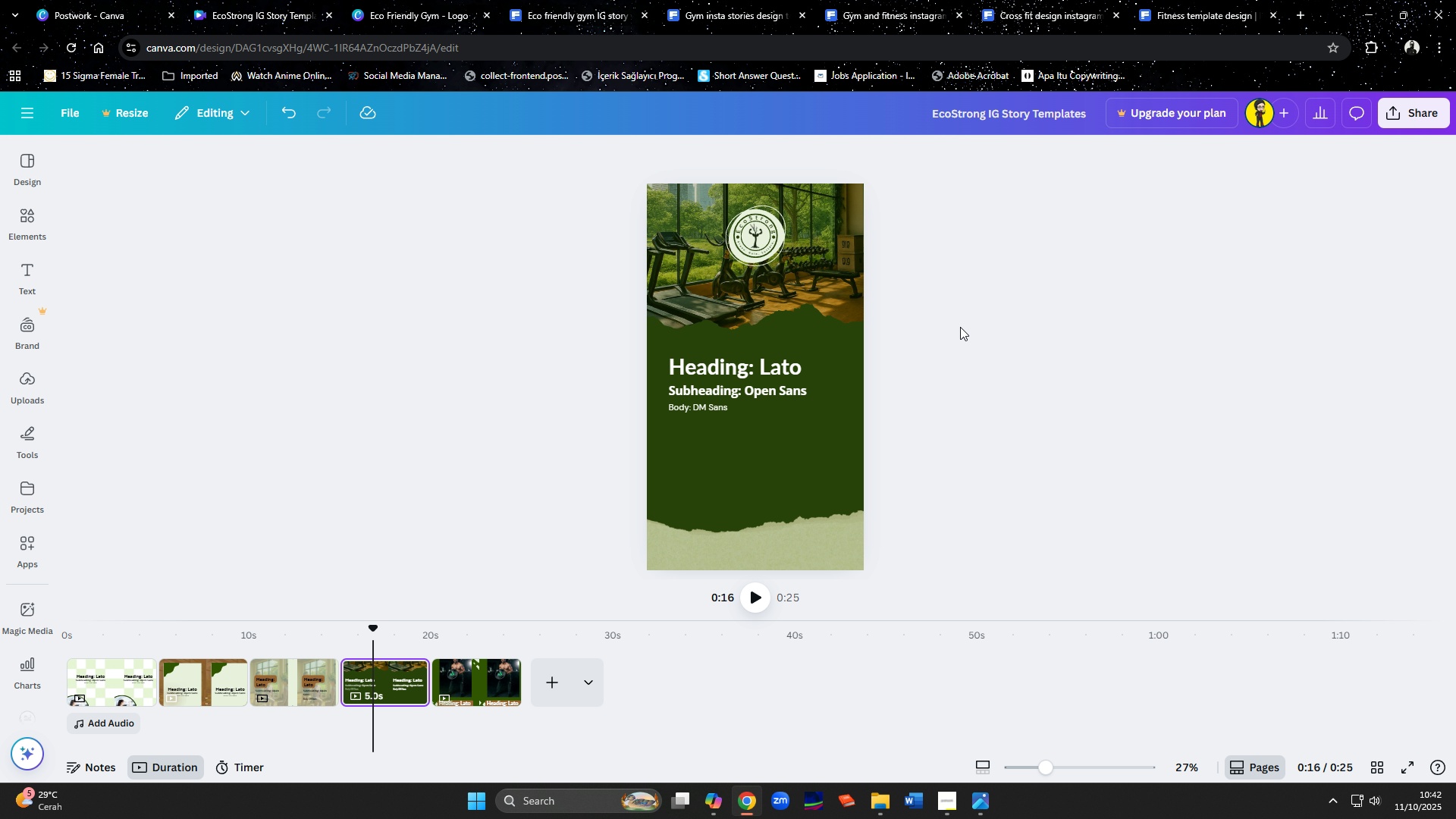 
left_click([960, 327])
 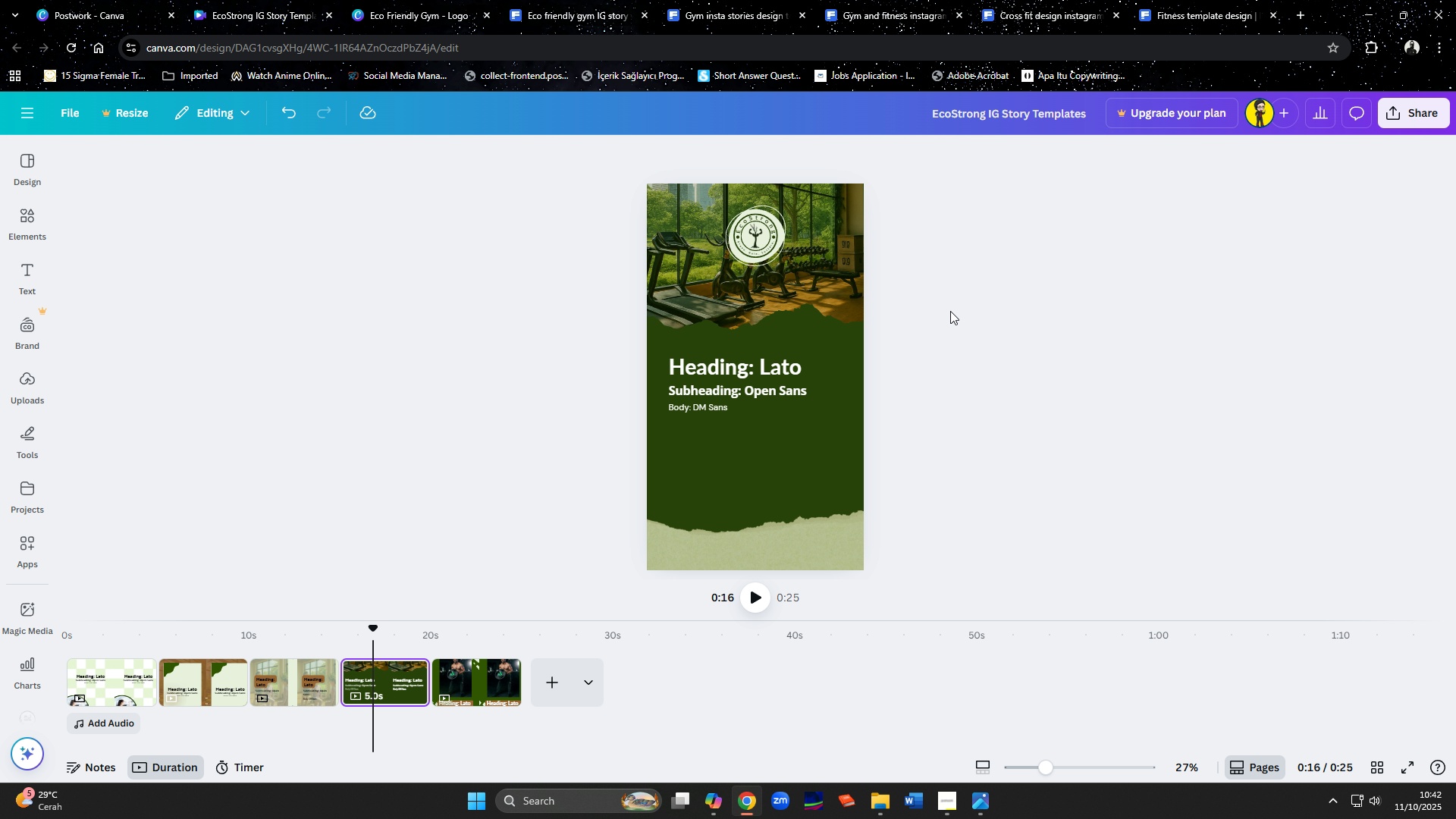 
left_click_drag(start_coordinate=[761, 247], to_coordinate=[819, 246])
 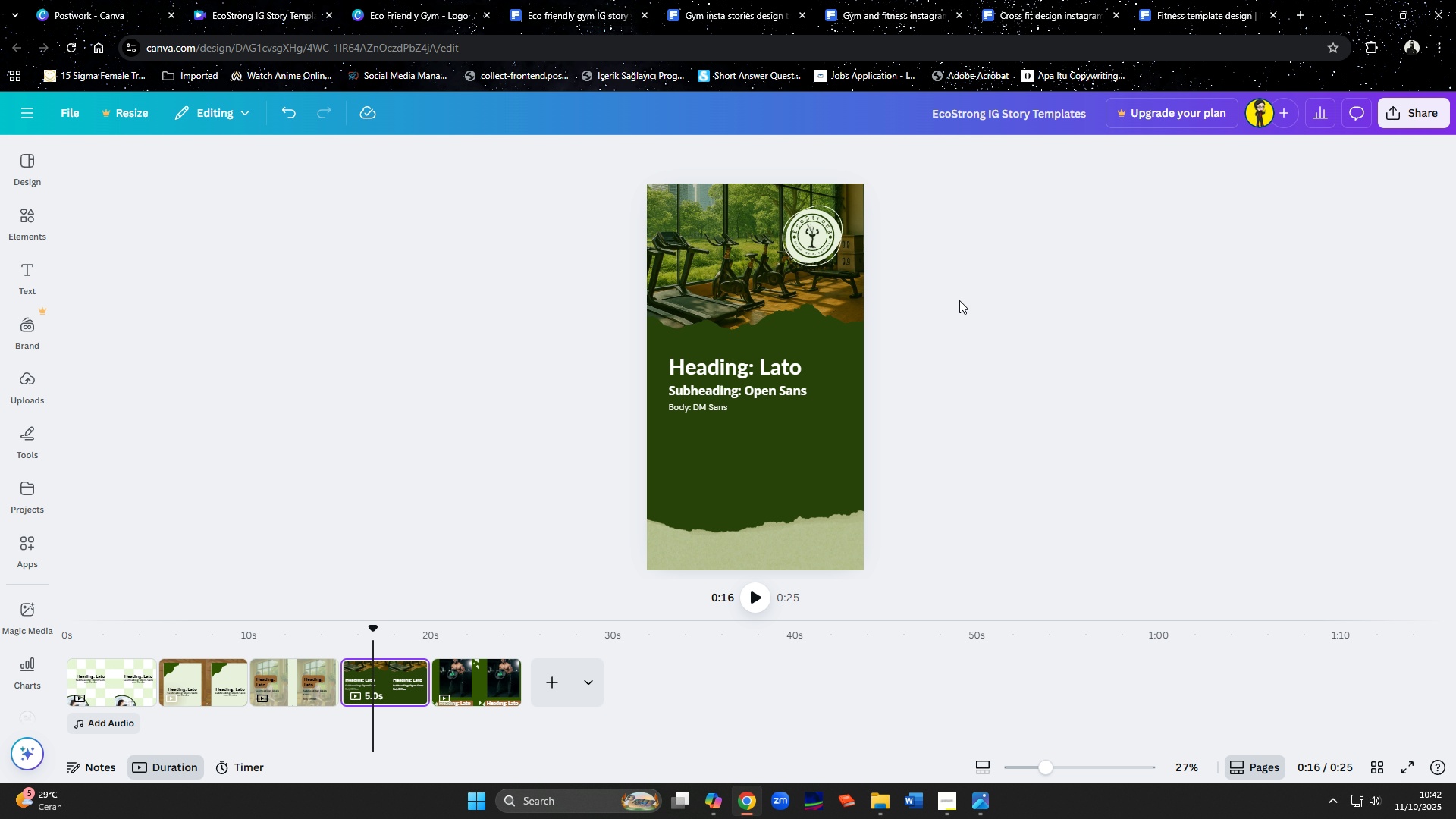 
left_click([959, 300])
 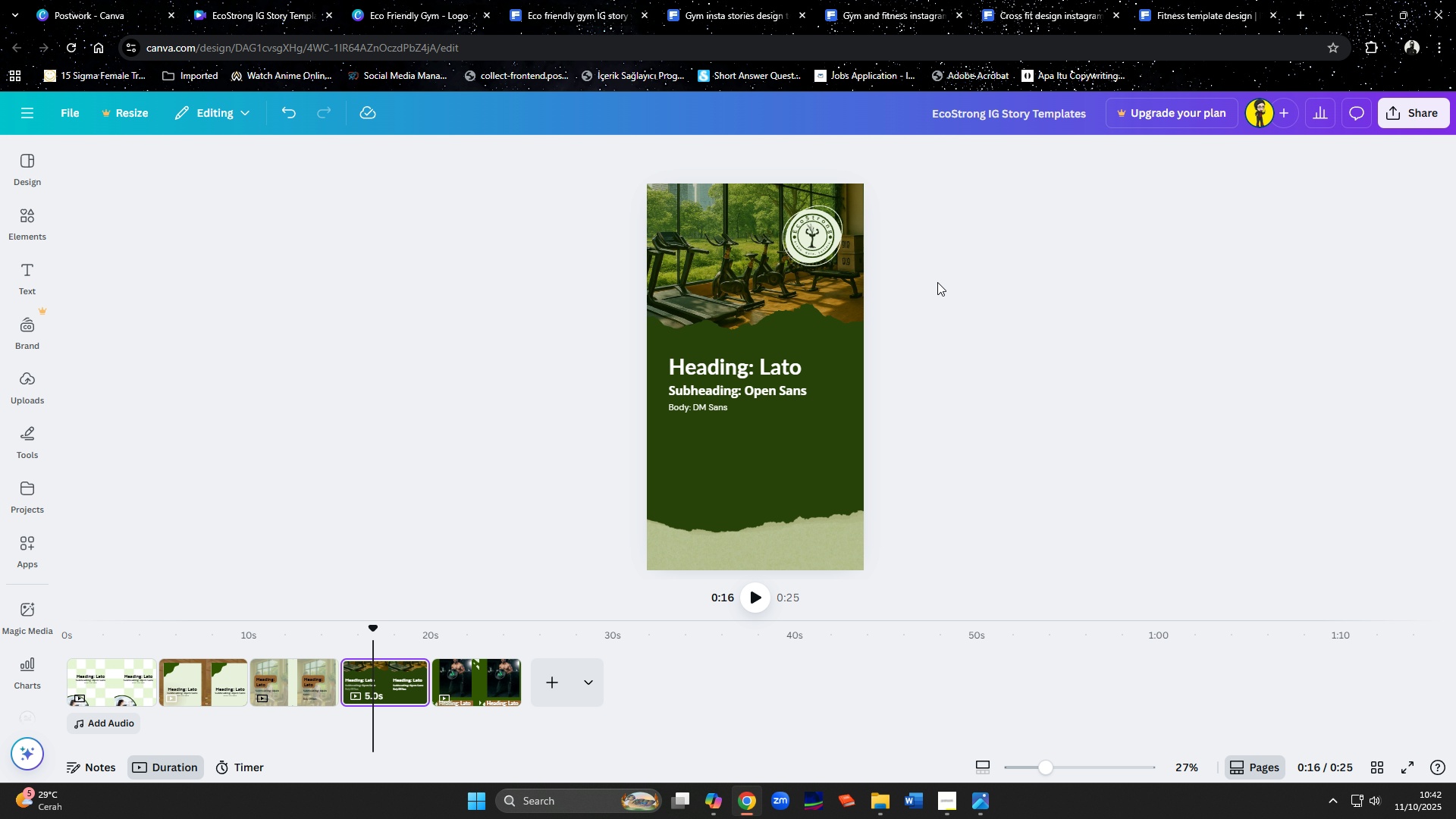 
wait(7.75)
 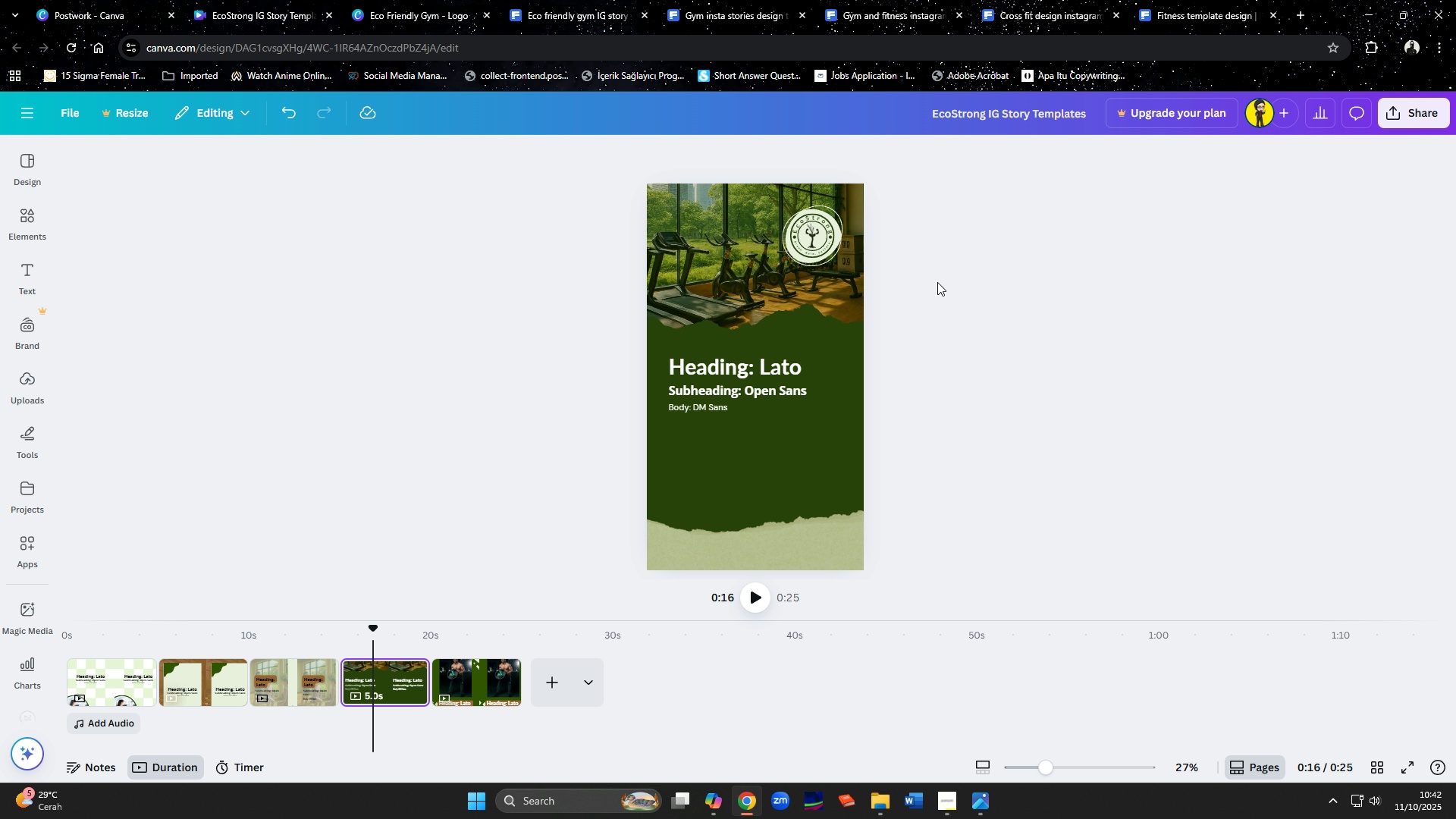 
left_click([718, 362])
 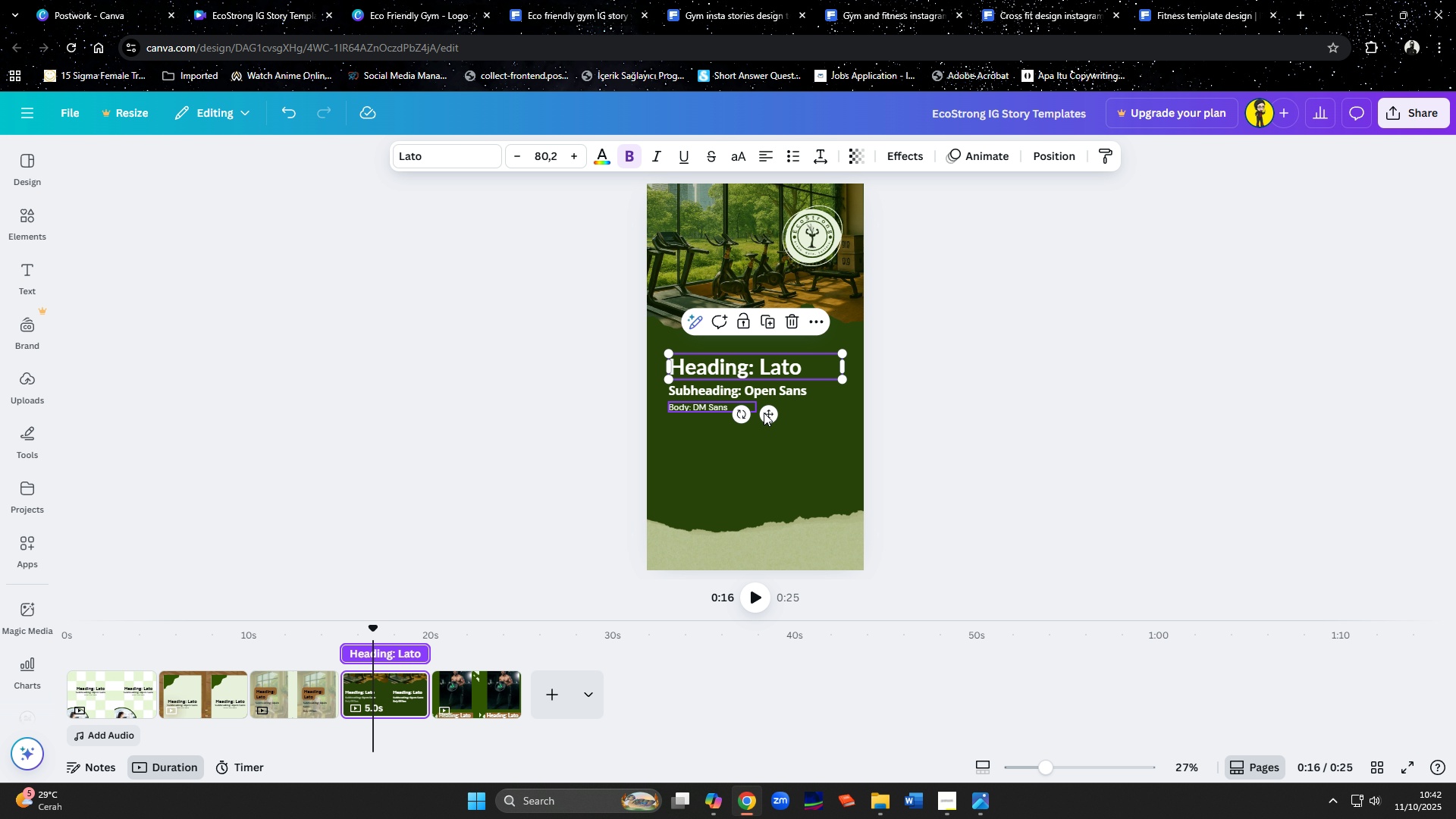 
left_click([958, 426])
 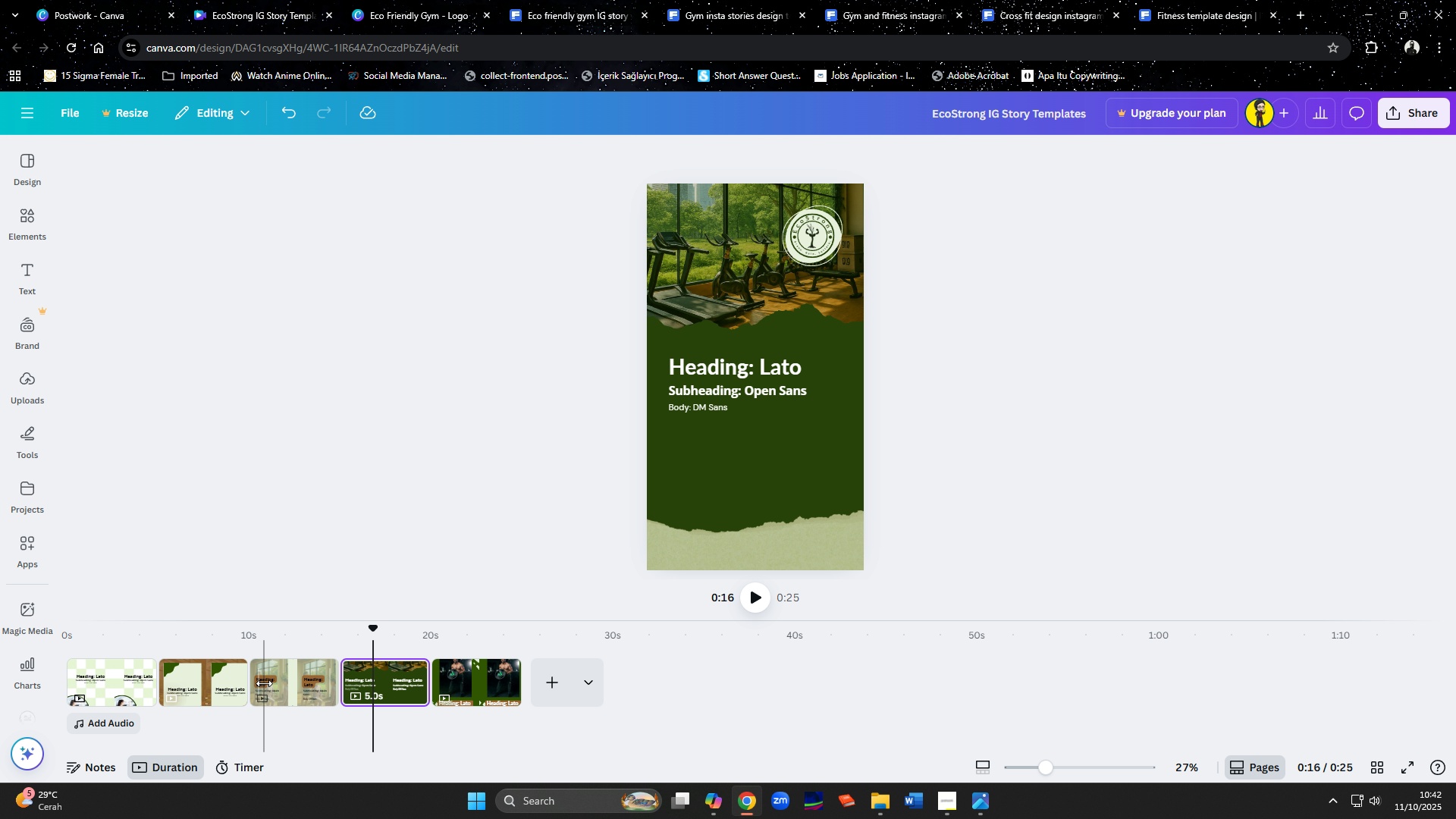 
left_click([262, 686])
 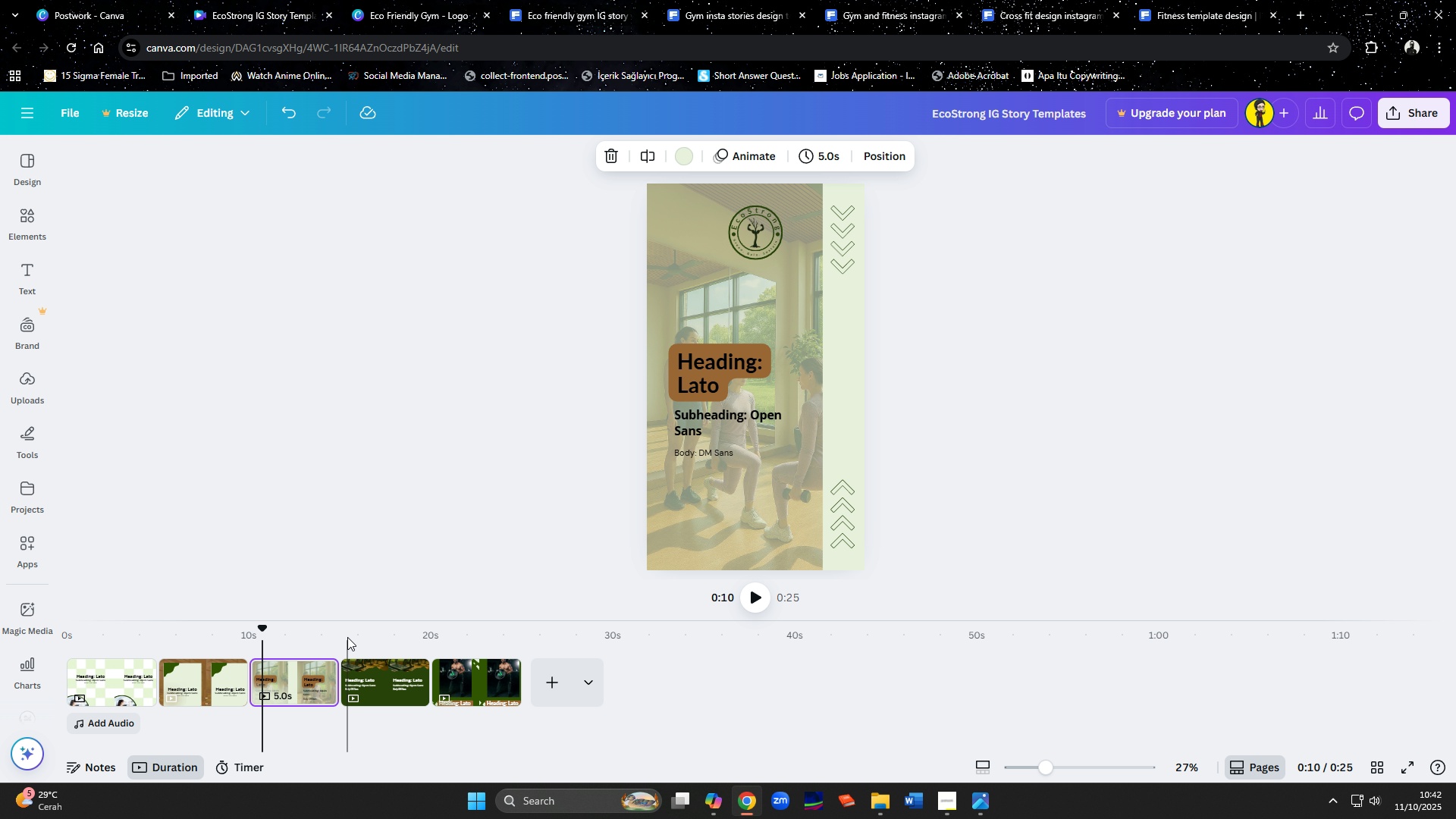 
wait(5.92)
 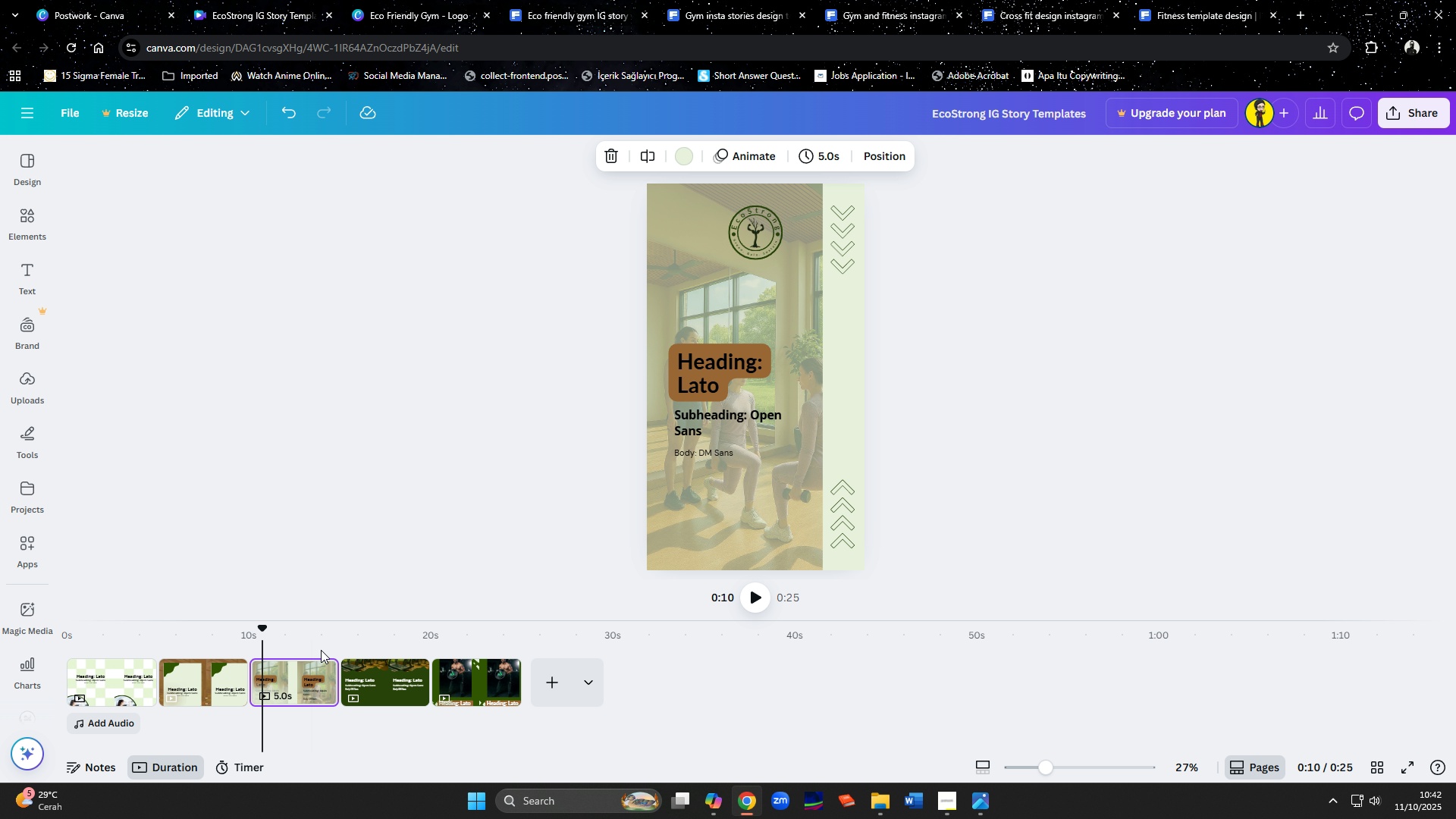 
left_click([191, 683])
 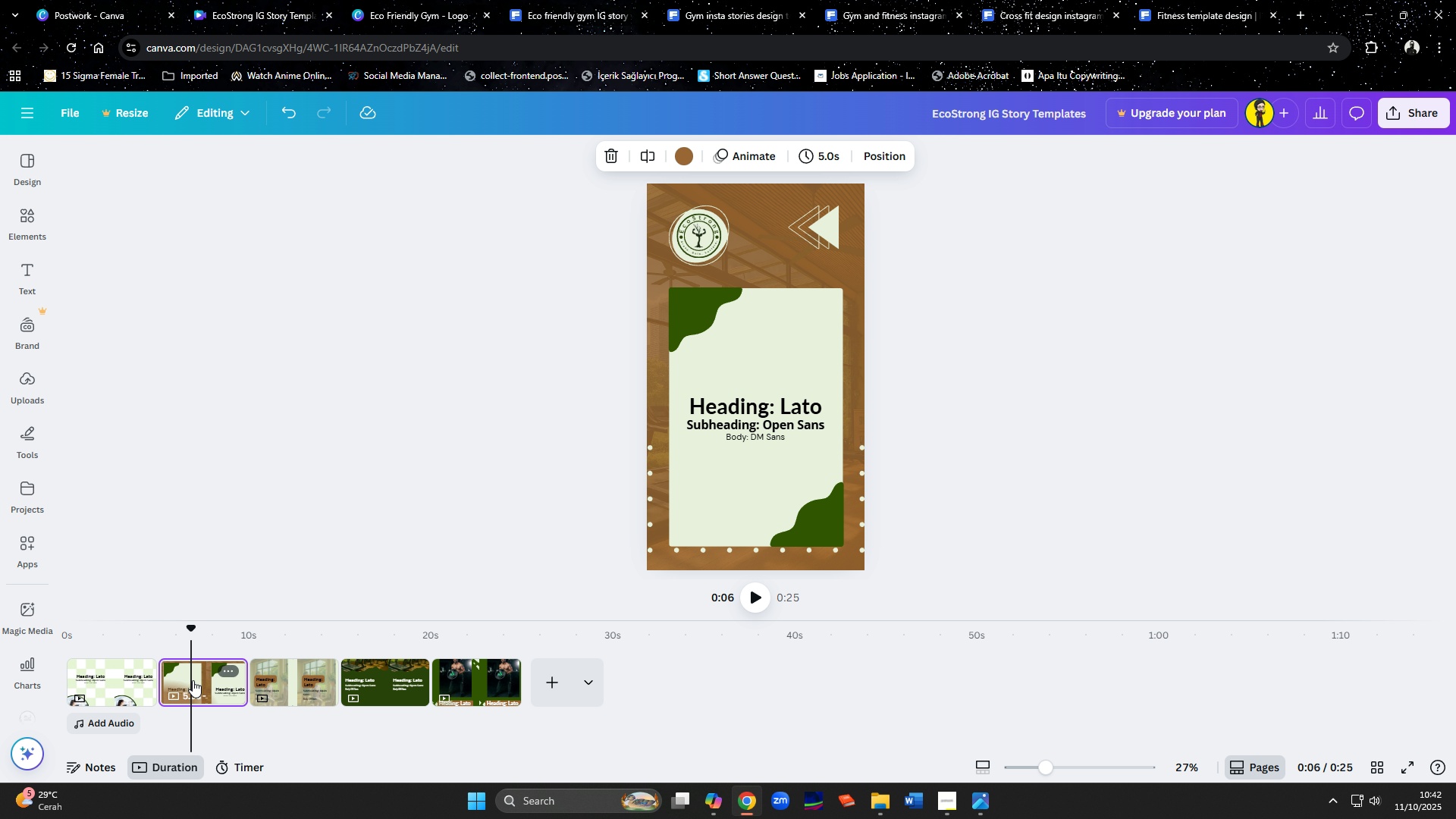 
left_click([117, 689])
 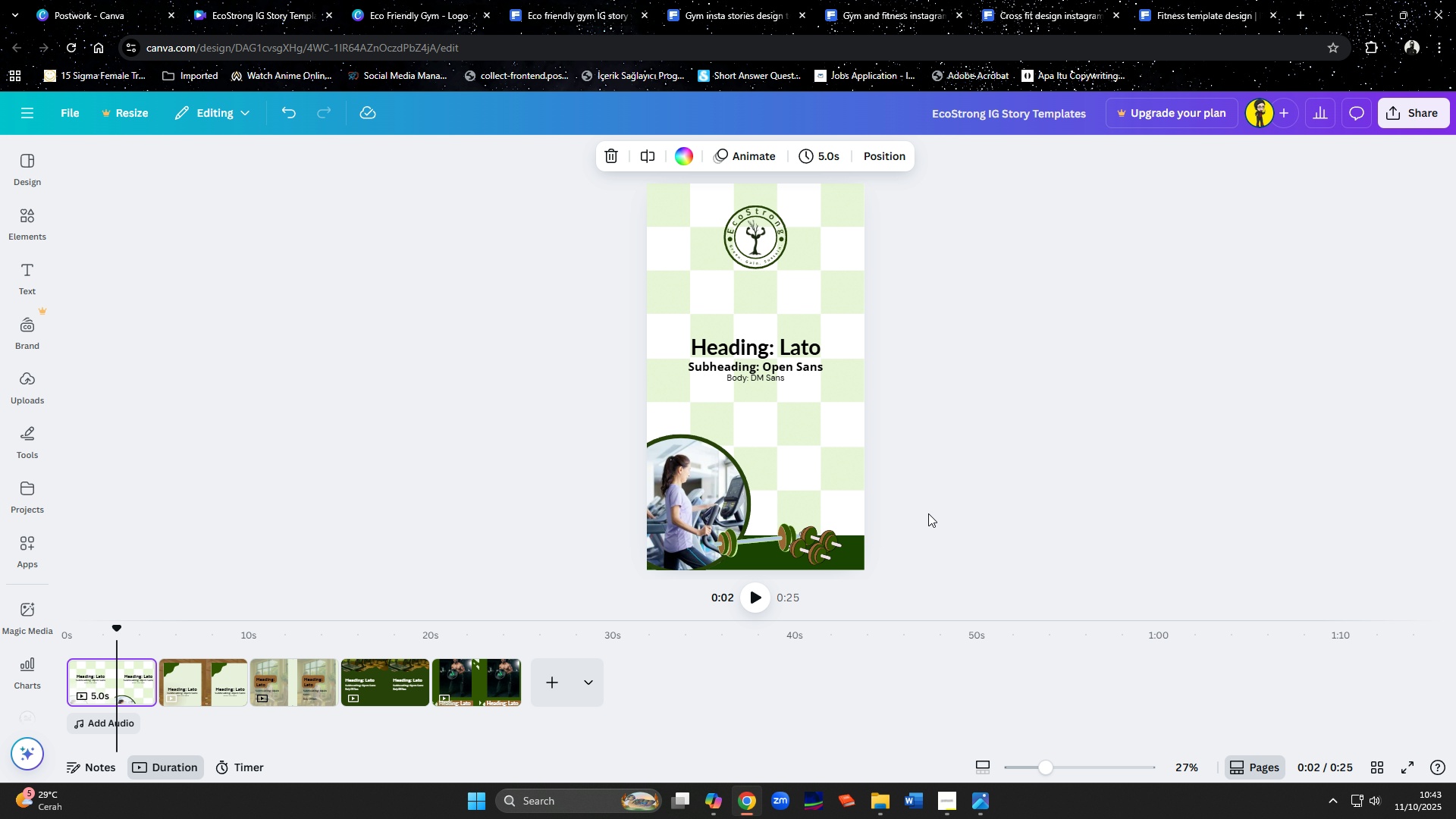 
left_click([1031, 462])
 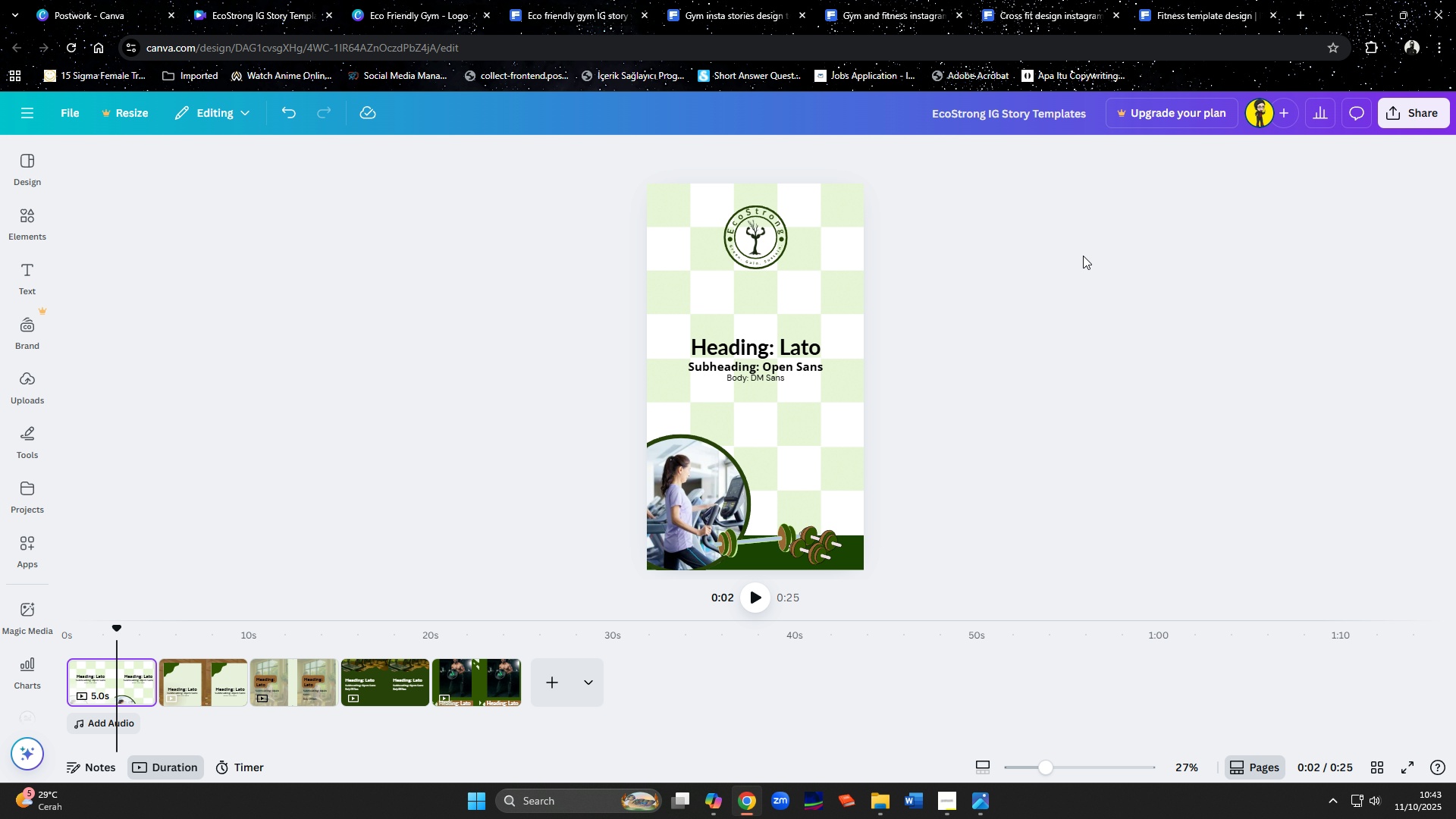 
wait(7.06)
 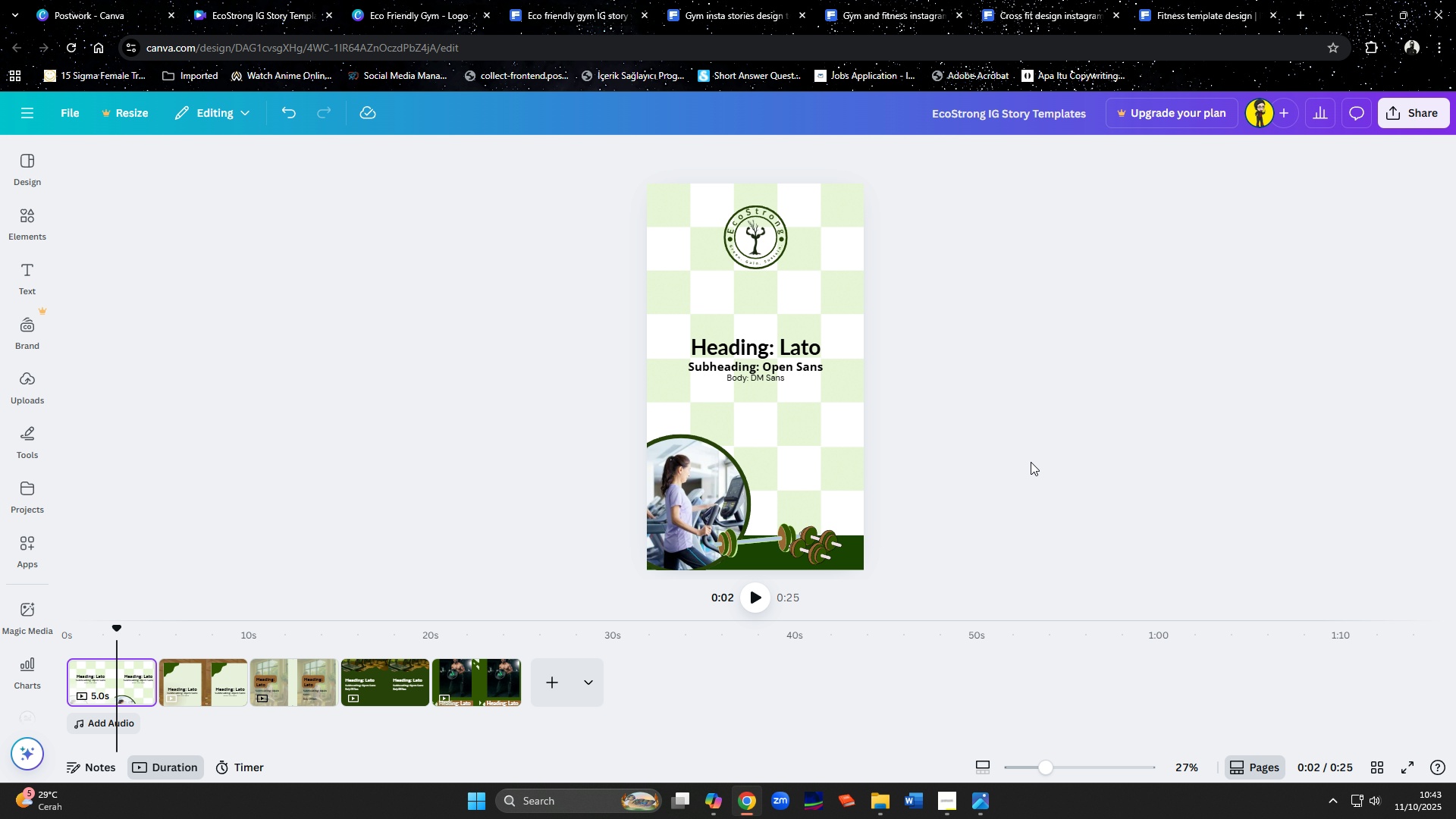 
left_click([586, 0])
 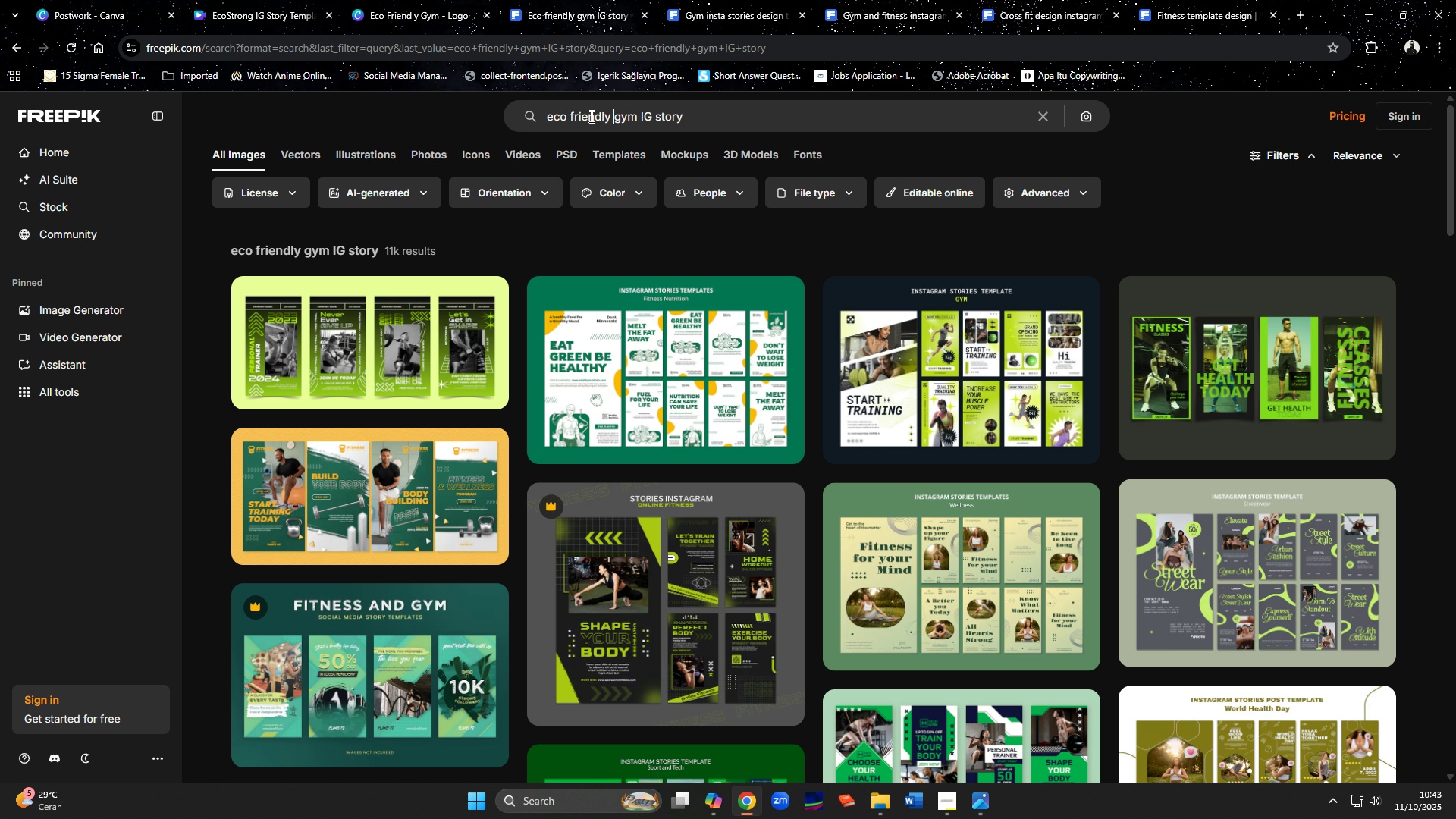 
left_click_drag(start_coordinate=[639, 118], to_coordinate=[781, 130])
 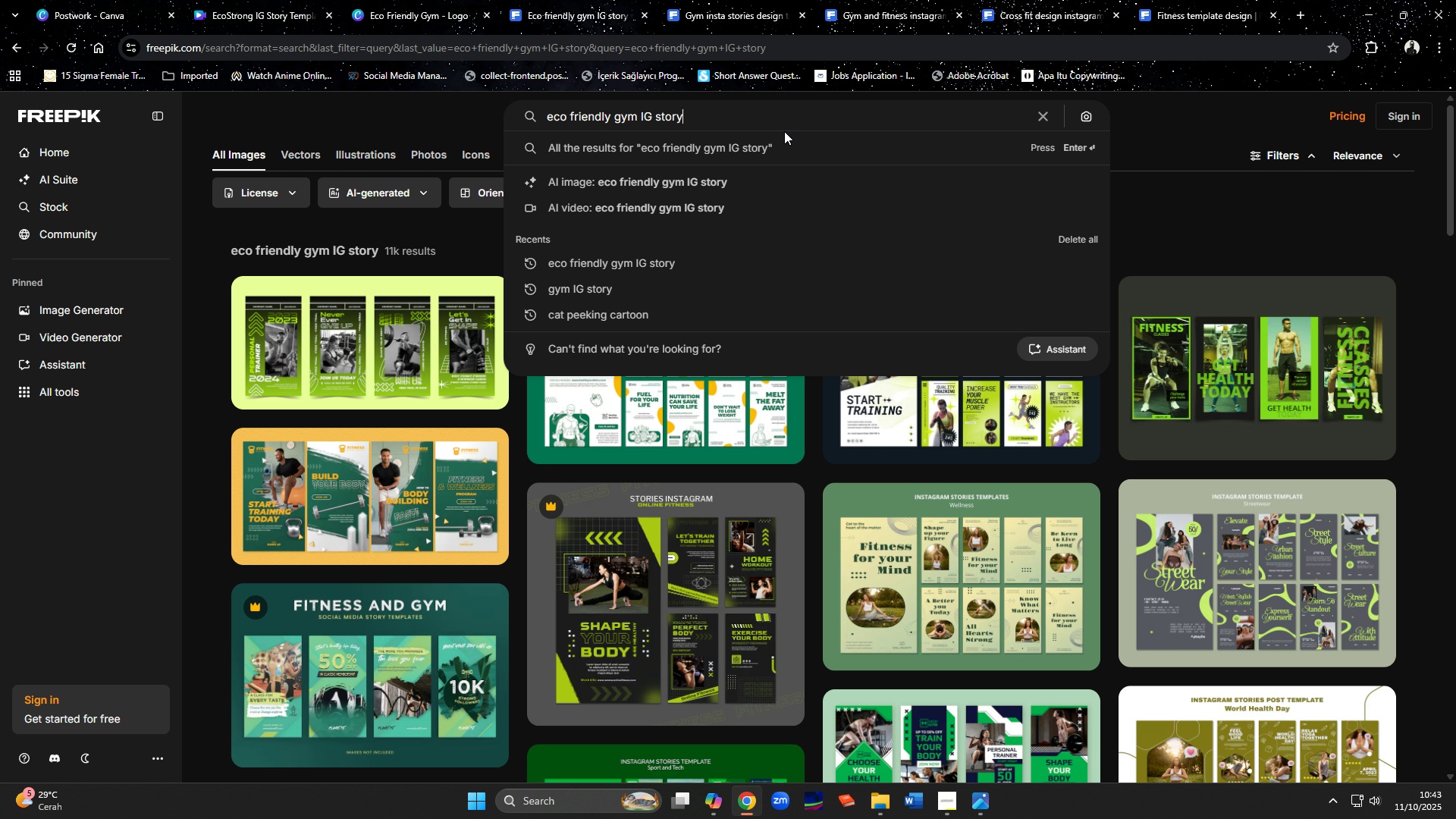 
key(ArrowRight)
 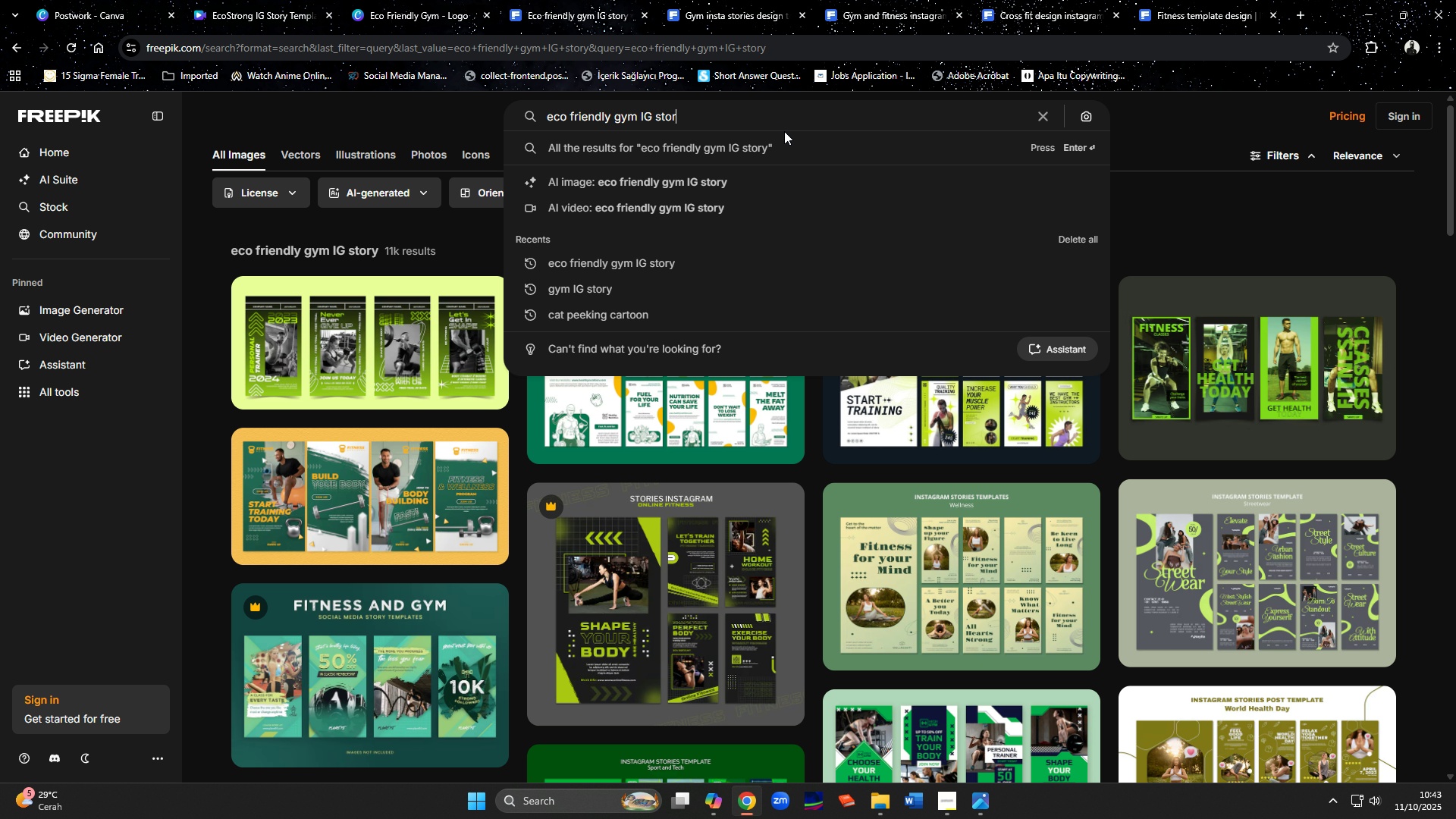 
key(Backspace)
key(Backspace)
key(Backspace)
key(Backspace)
key(Backspace)
type(post)
 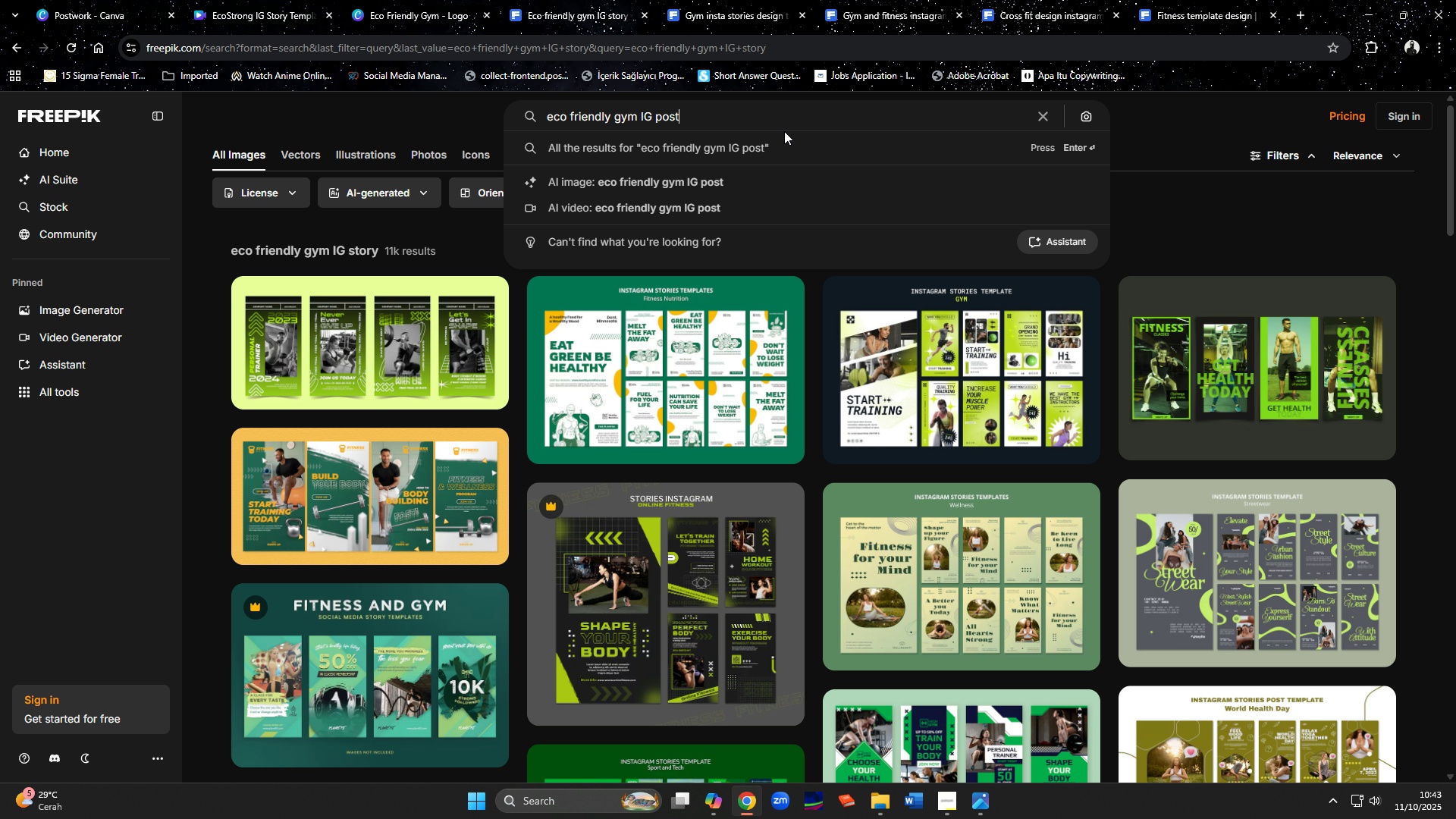 
key(Enter)
 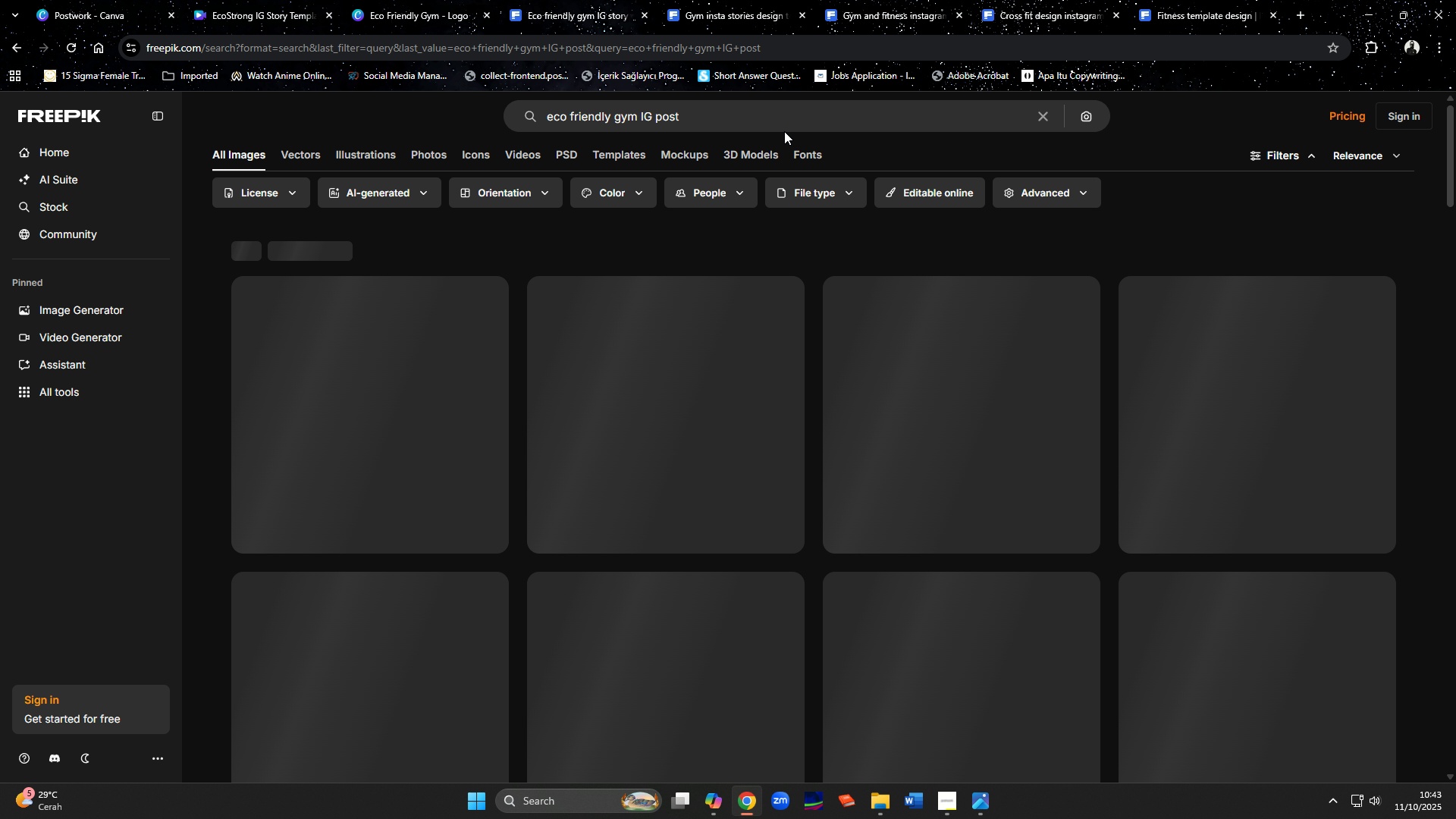 
key(Enter)
 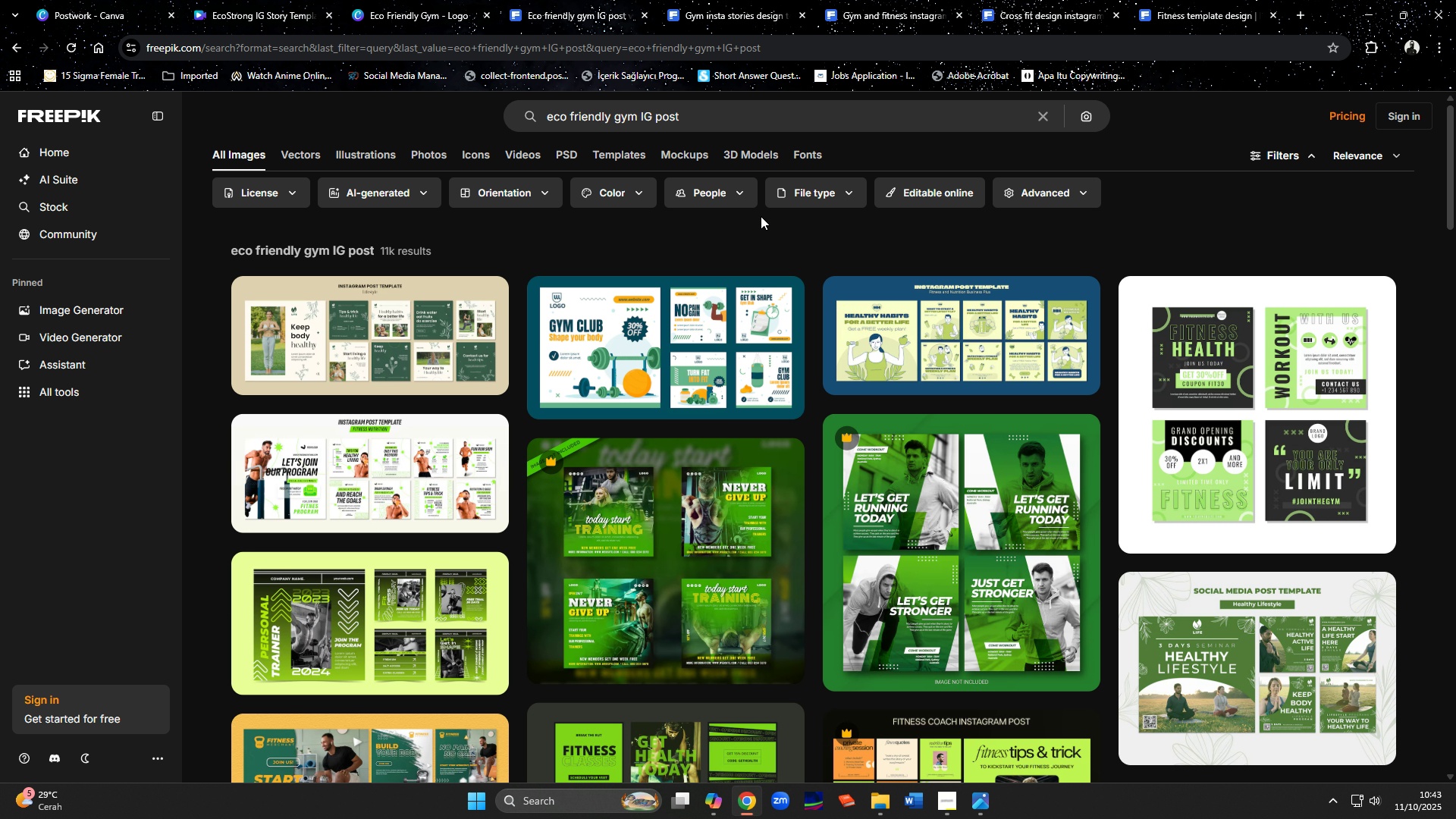 
mouse_move([749, 235])
 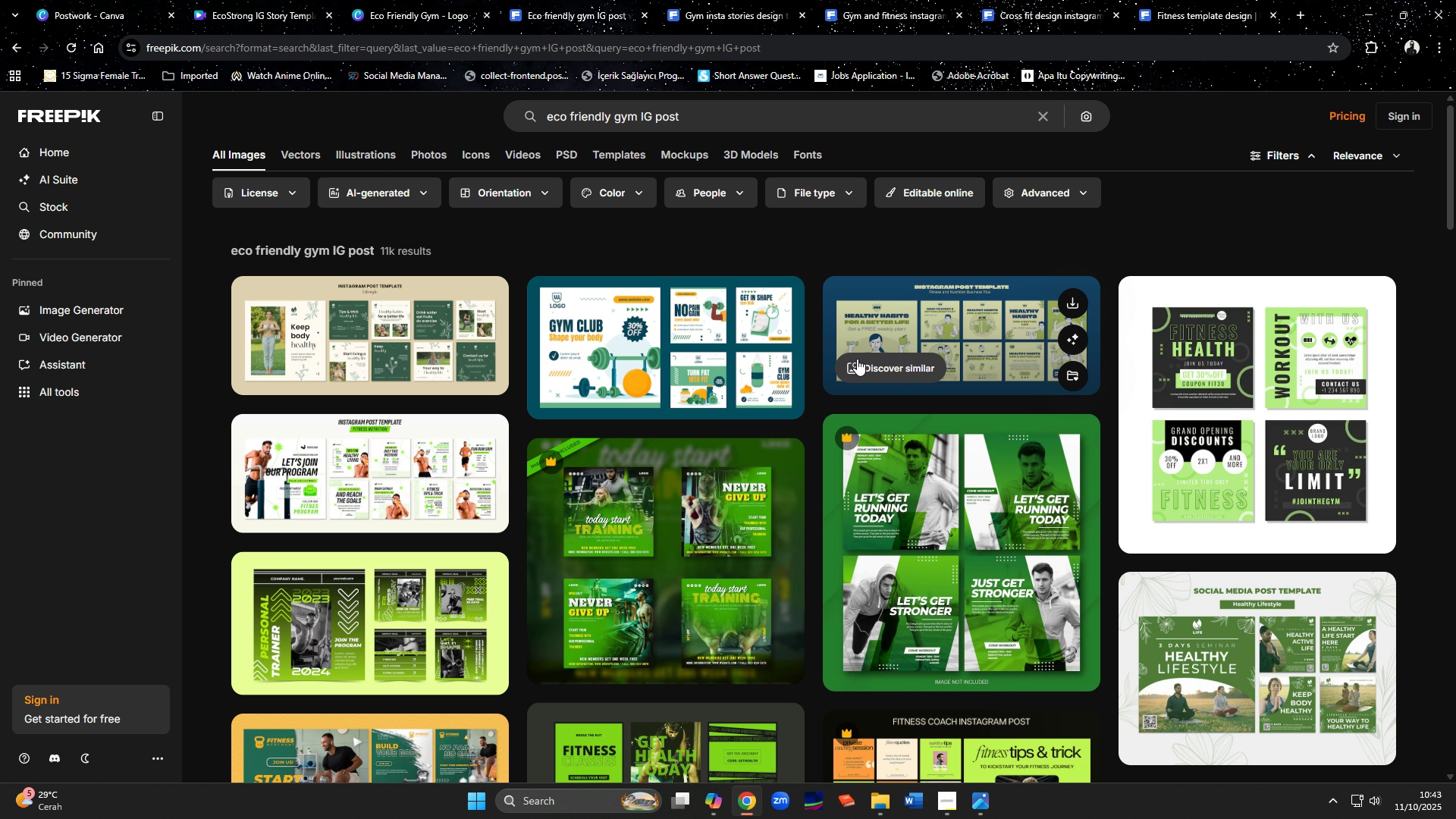 
mouse_move([861, 375])
 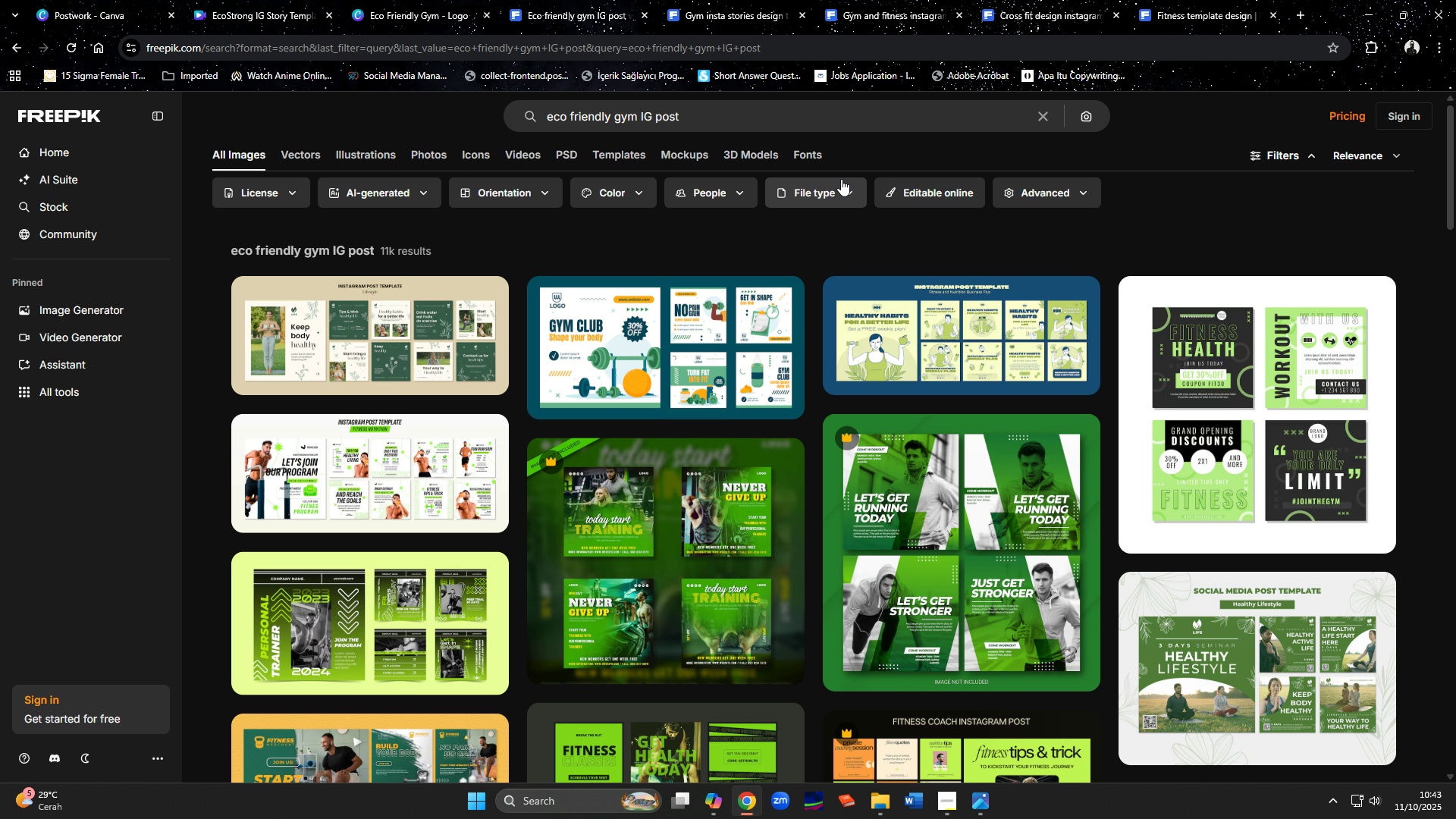 
wait(5.04)
 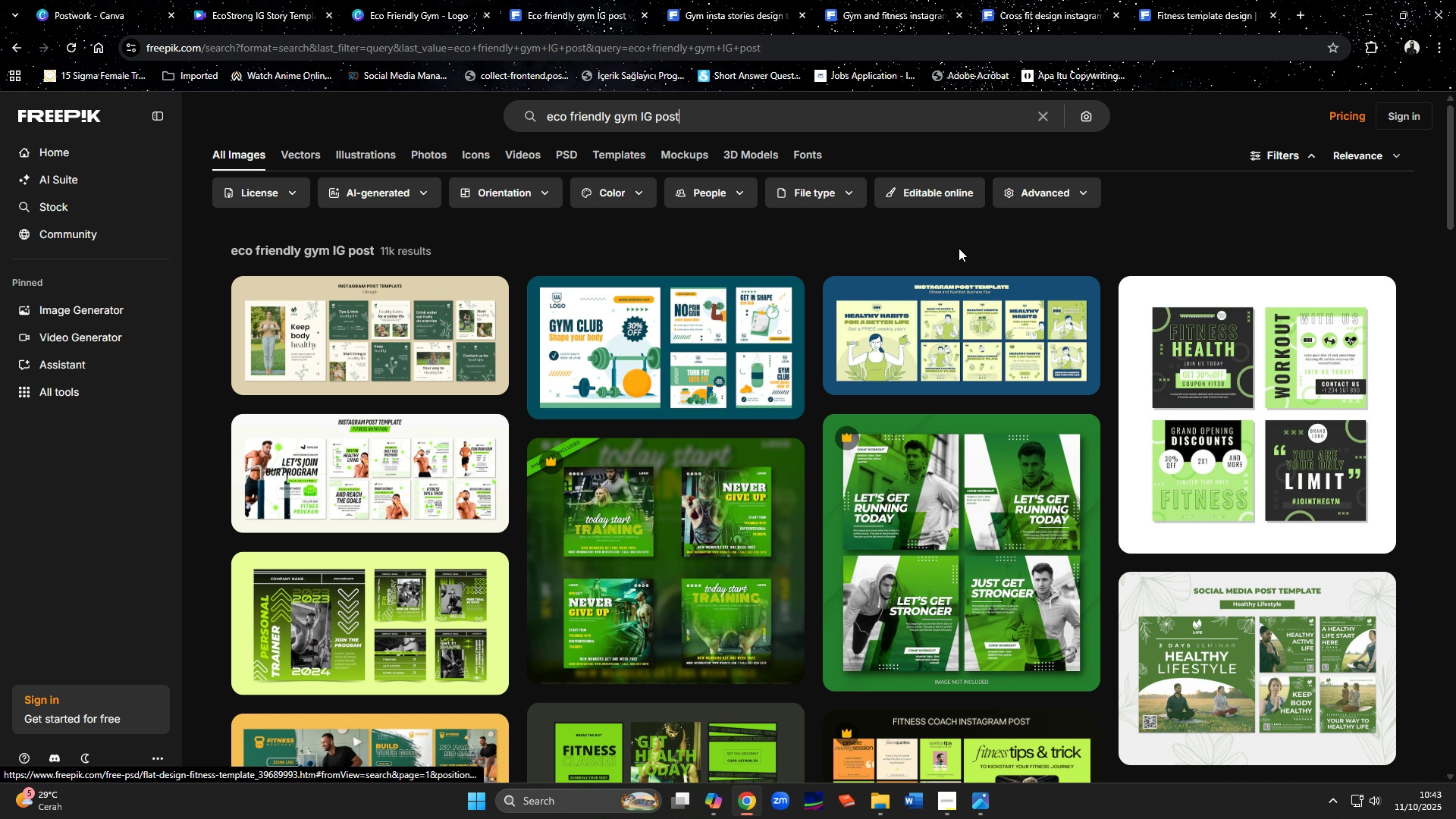 
left_click([851, 10])
 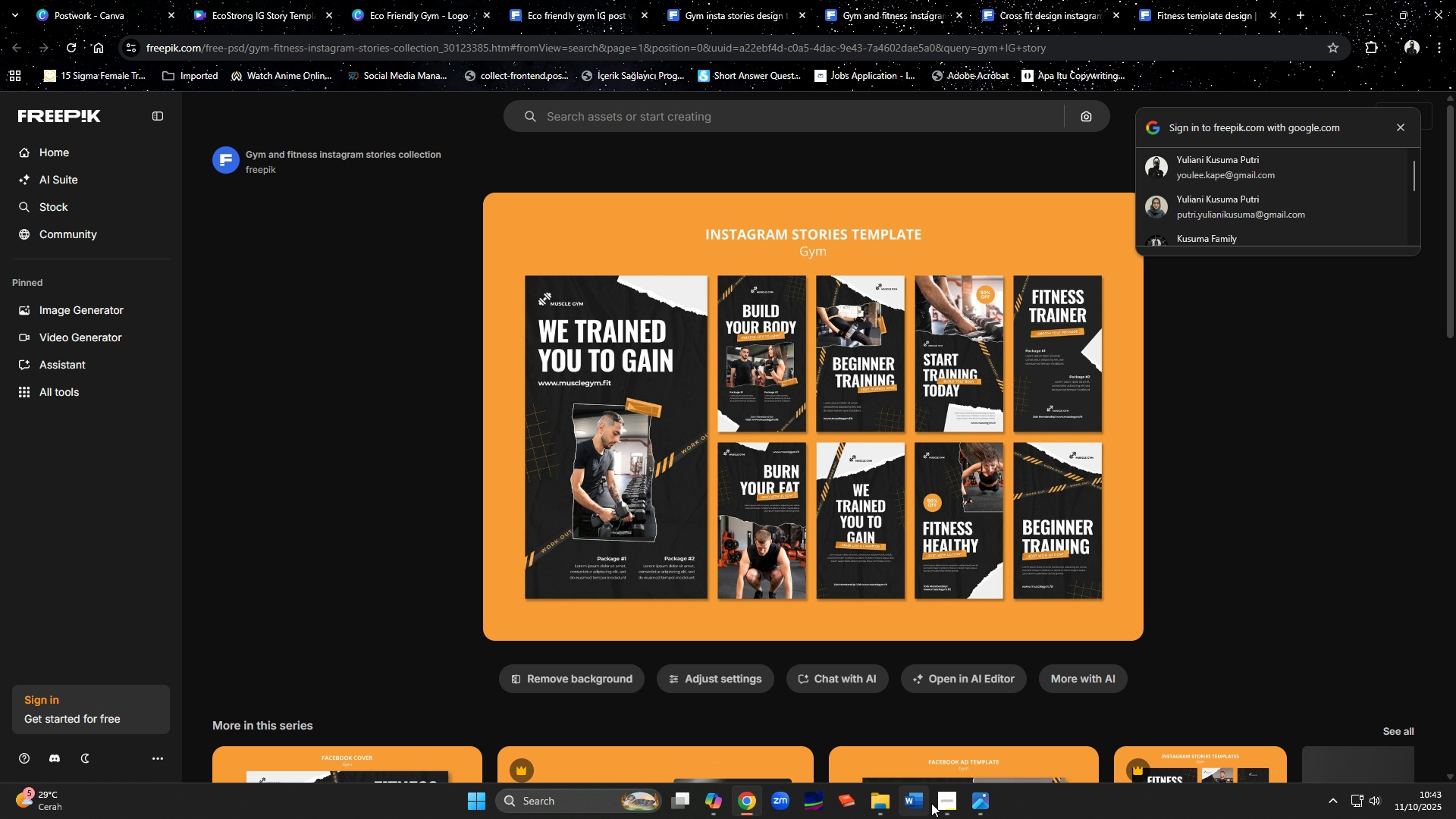 